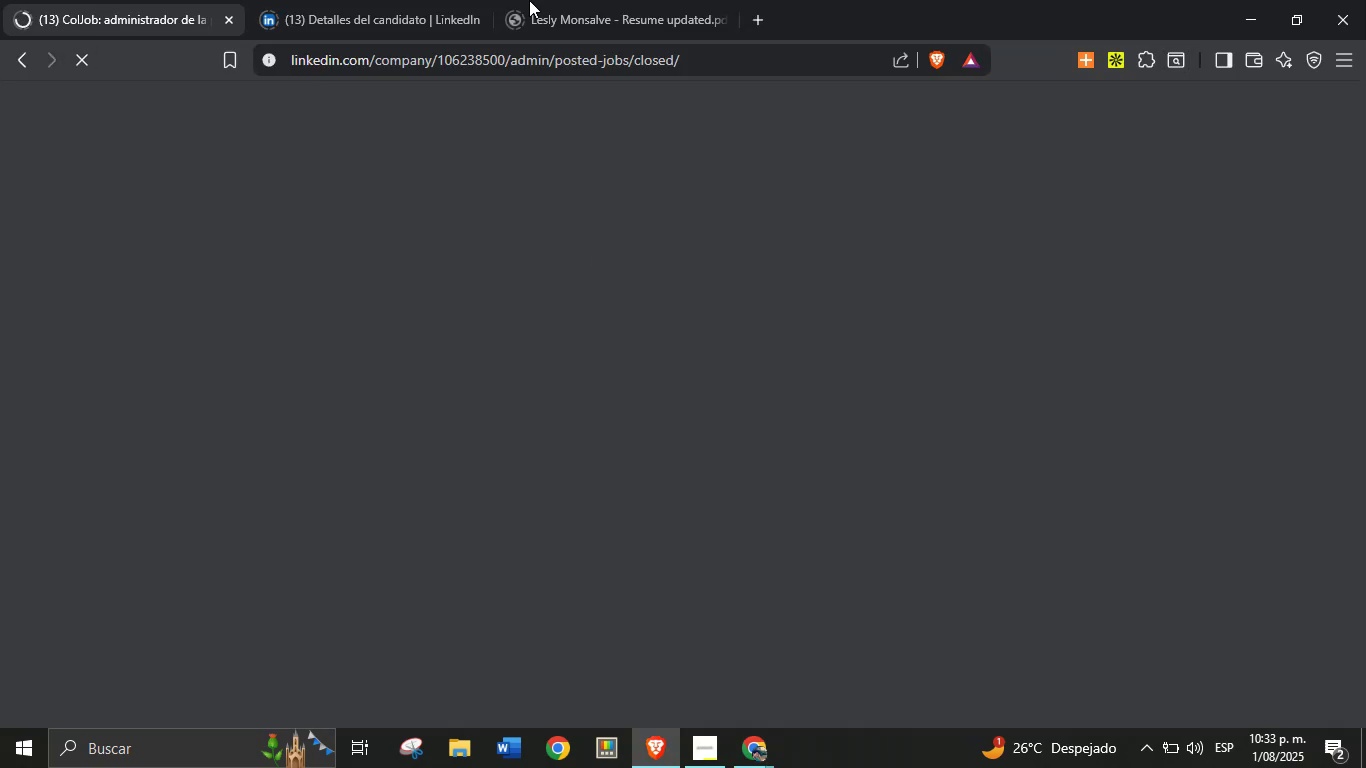 
wait(7.66)
 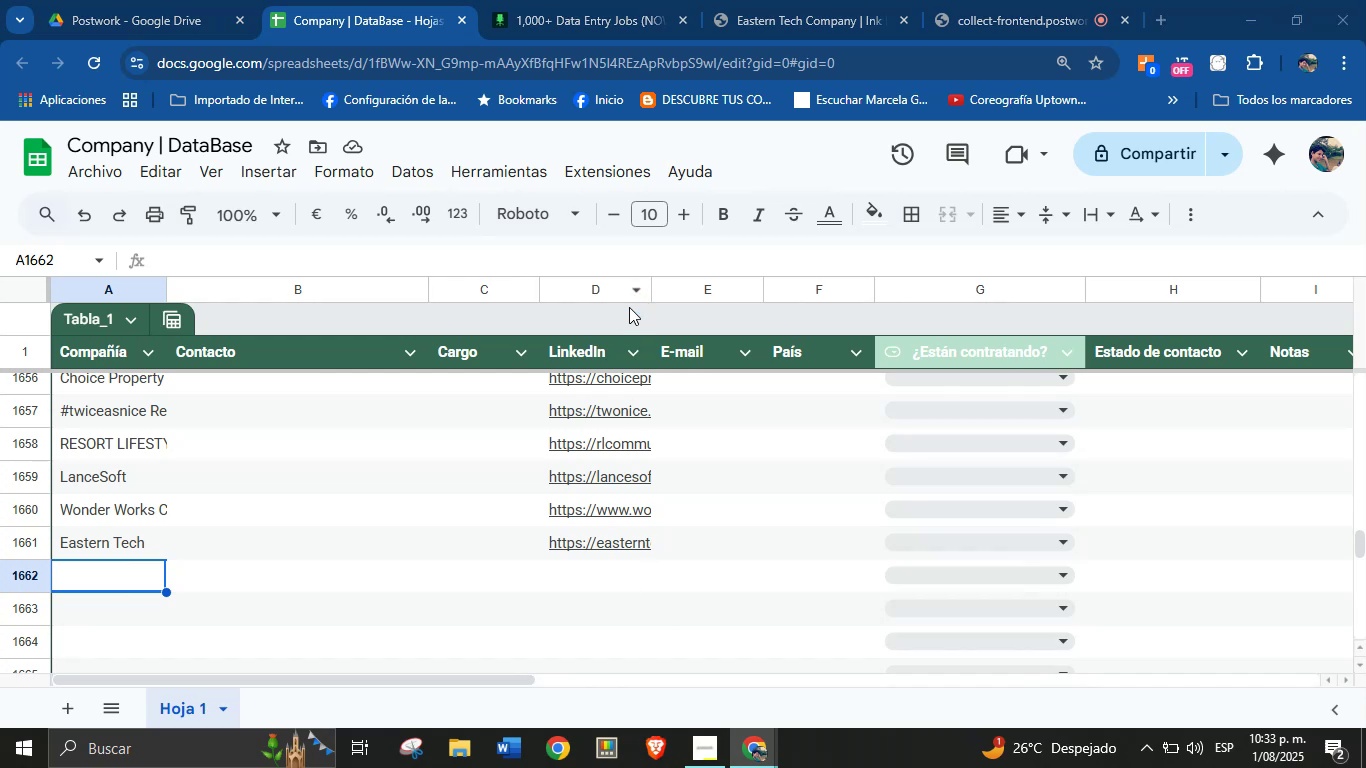 
left_click([723, 22])
 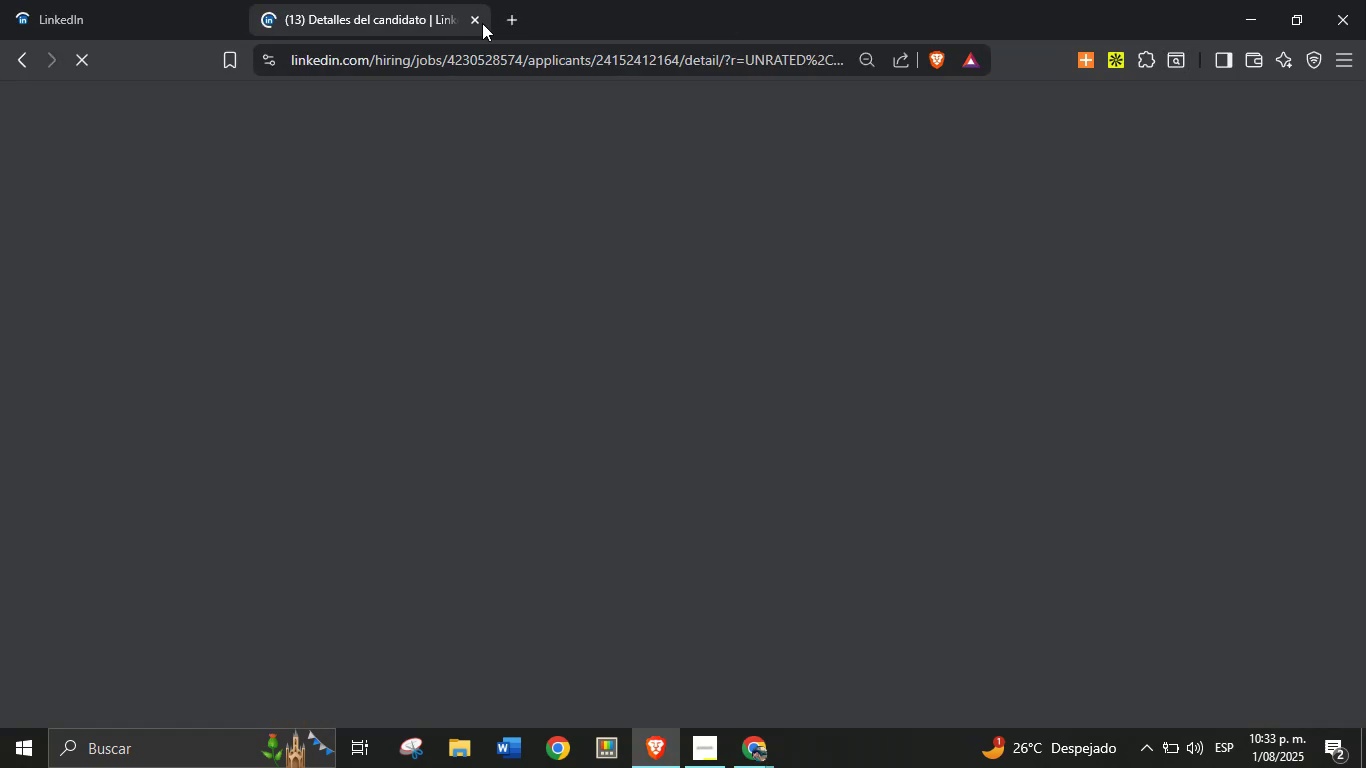 
left_click([515, 24])
 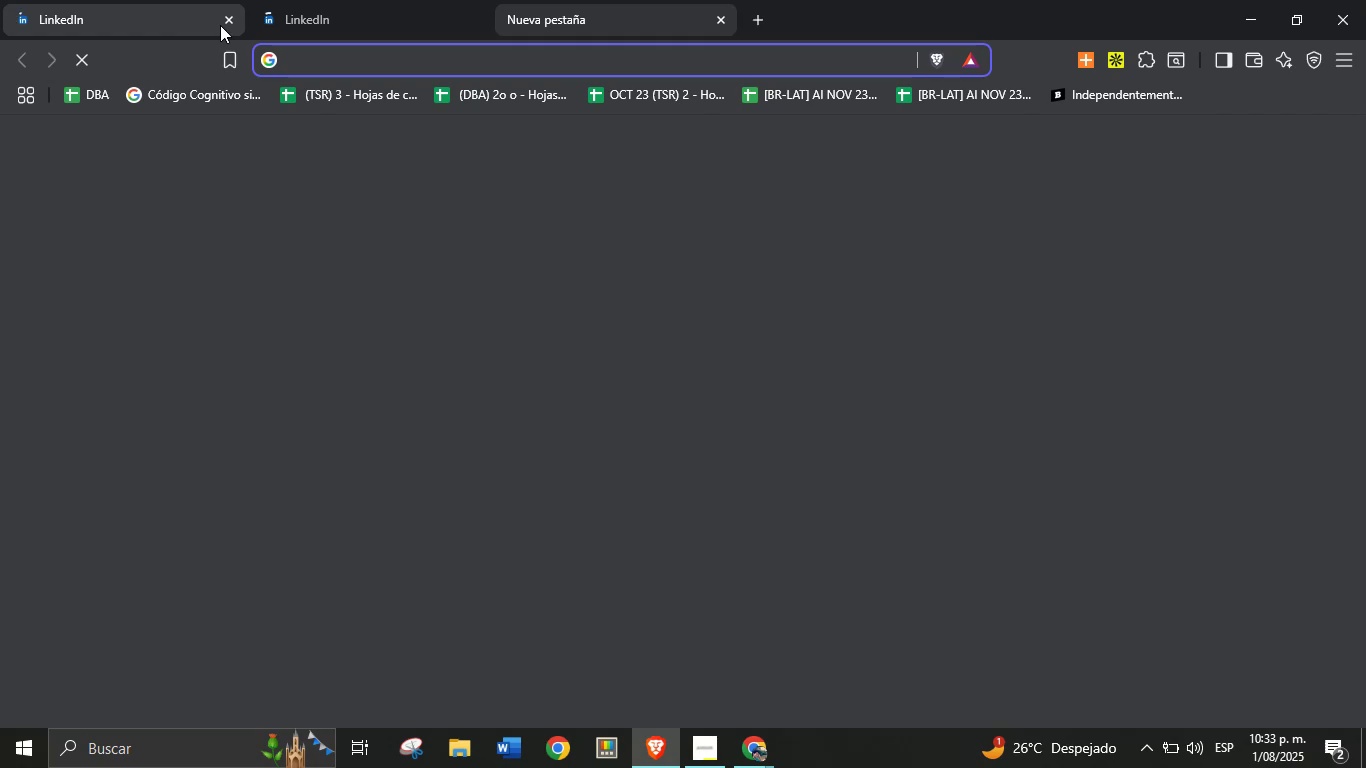 
double_click([229, 22])
 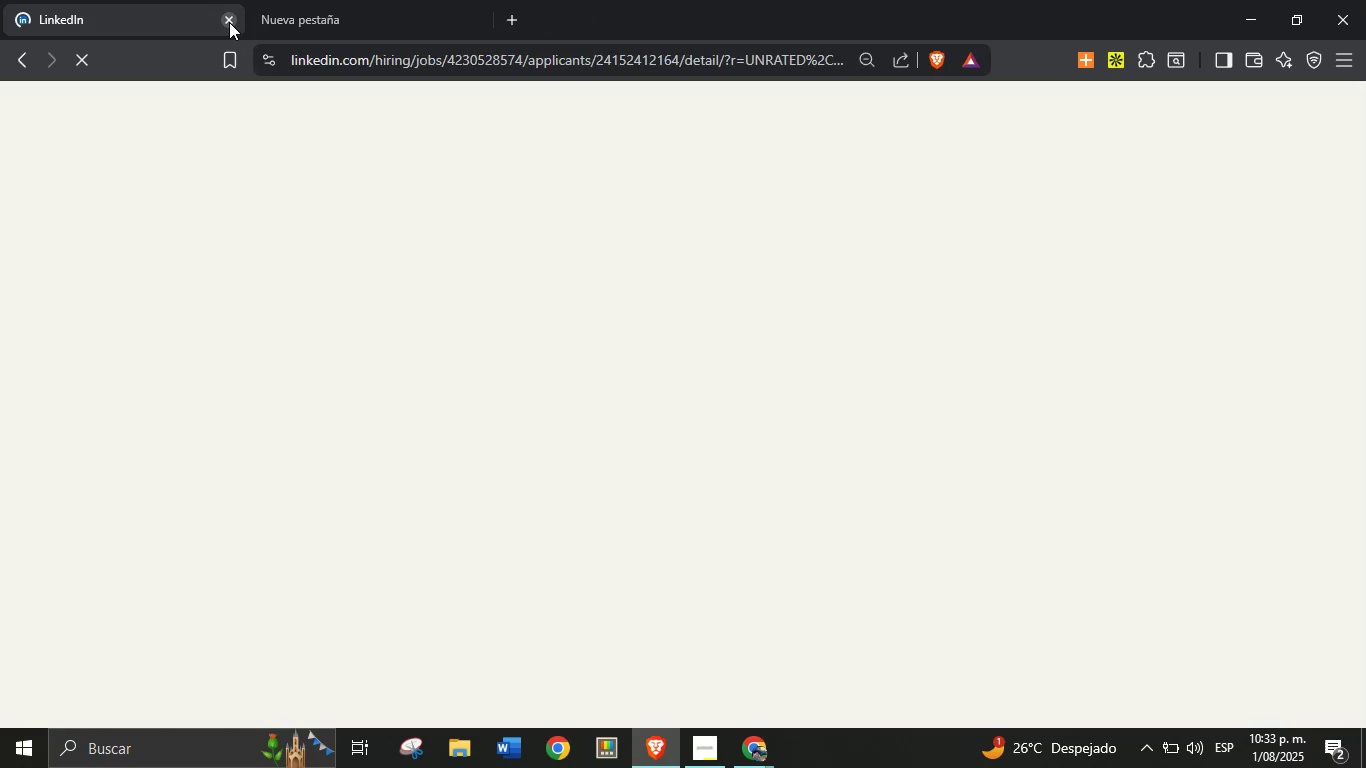 
left_click([229, 22])
 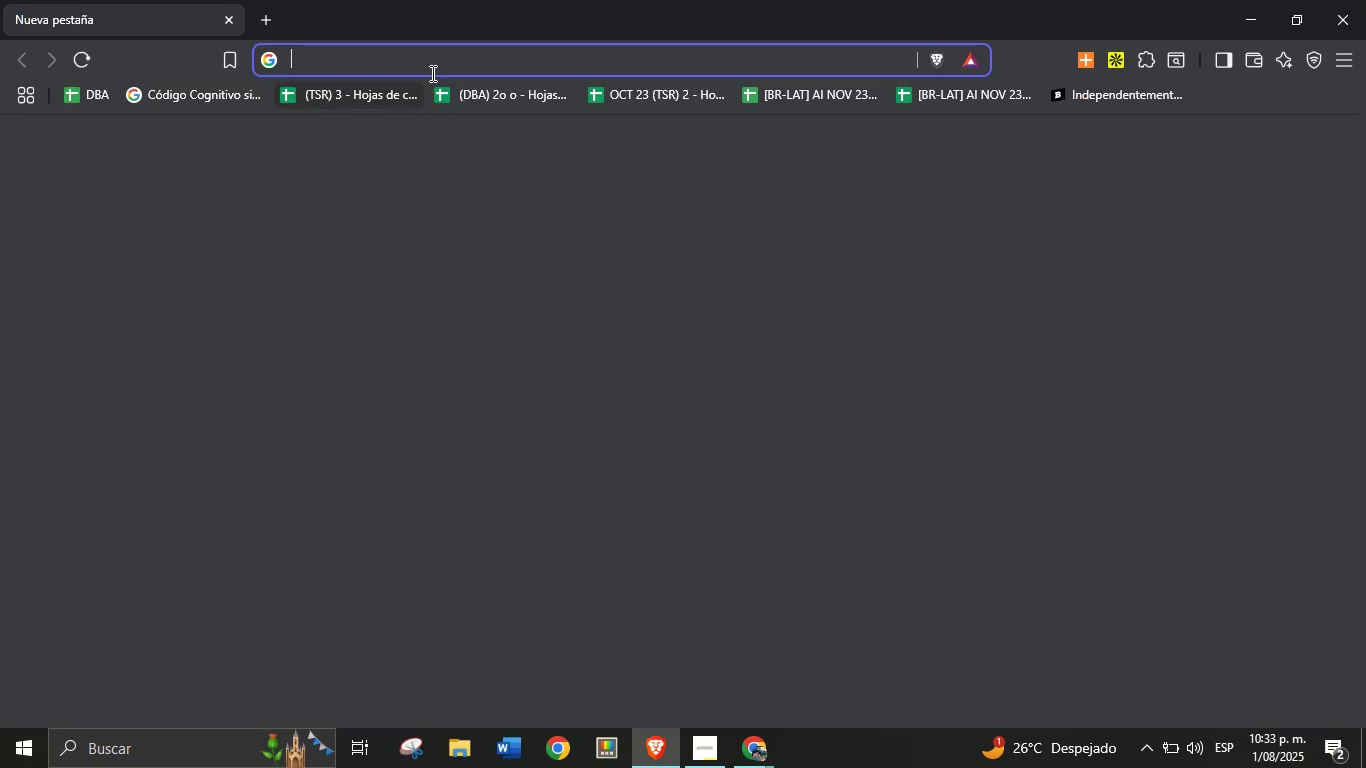 
left_click([436, 66])
 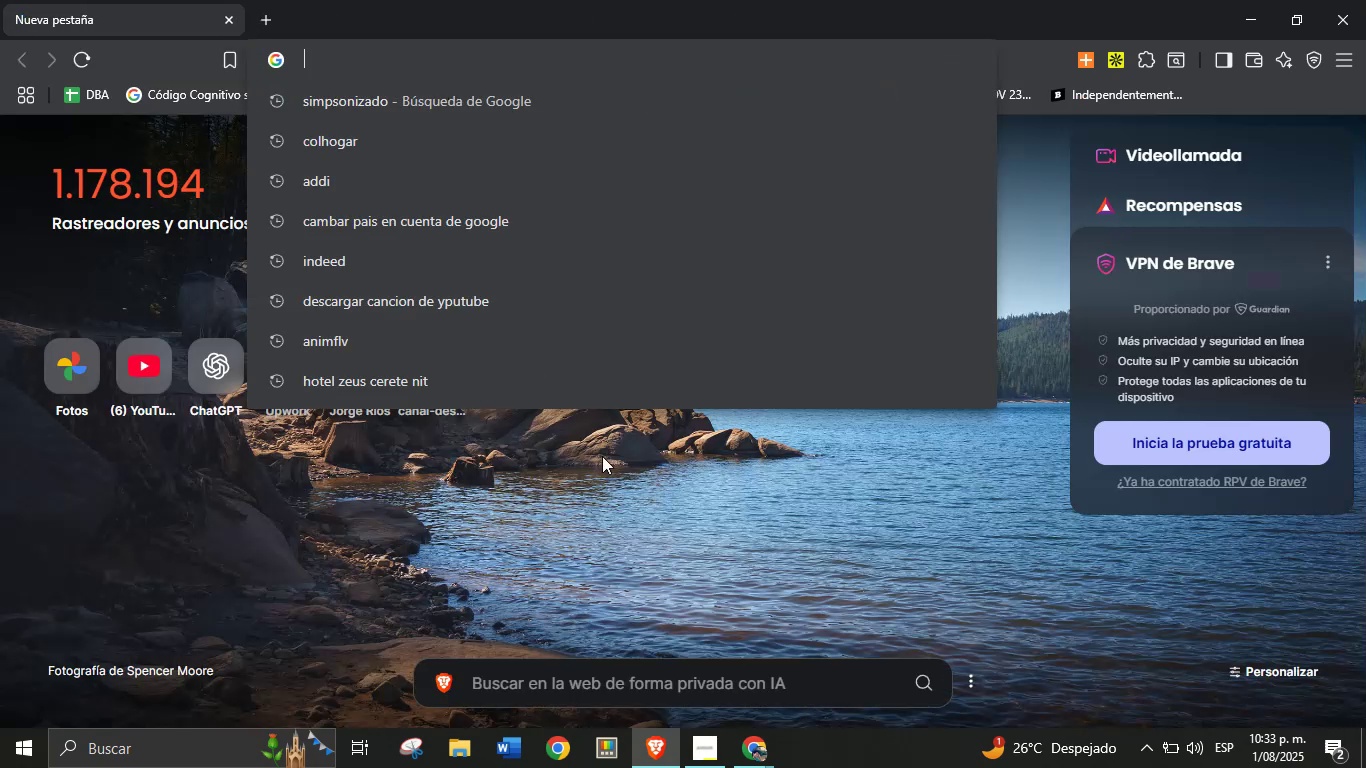 
key(Meta+V)
 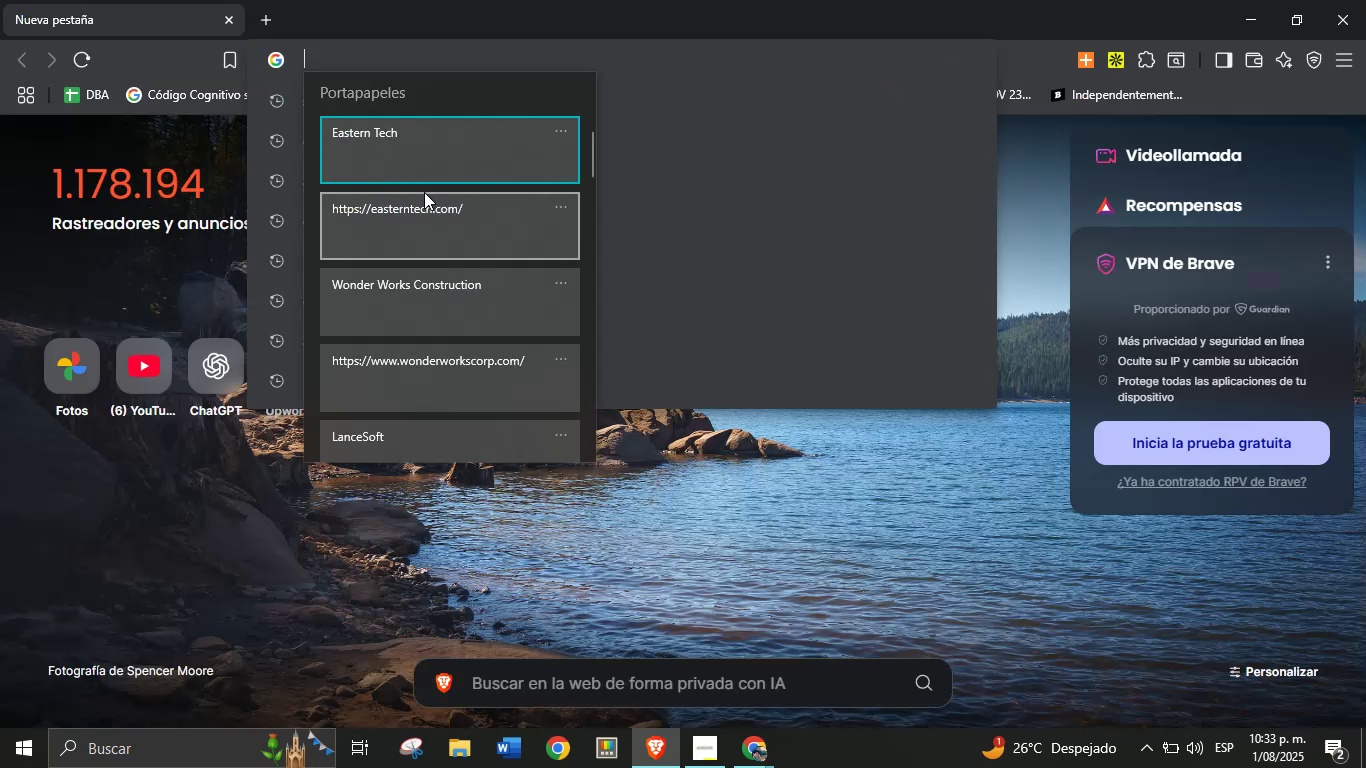 
left_click([184, 137])
 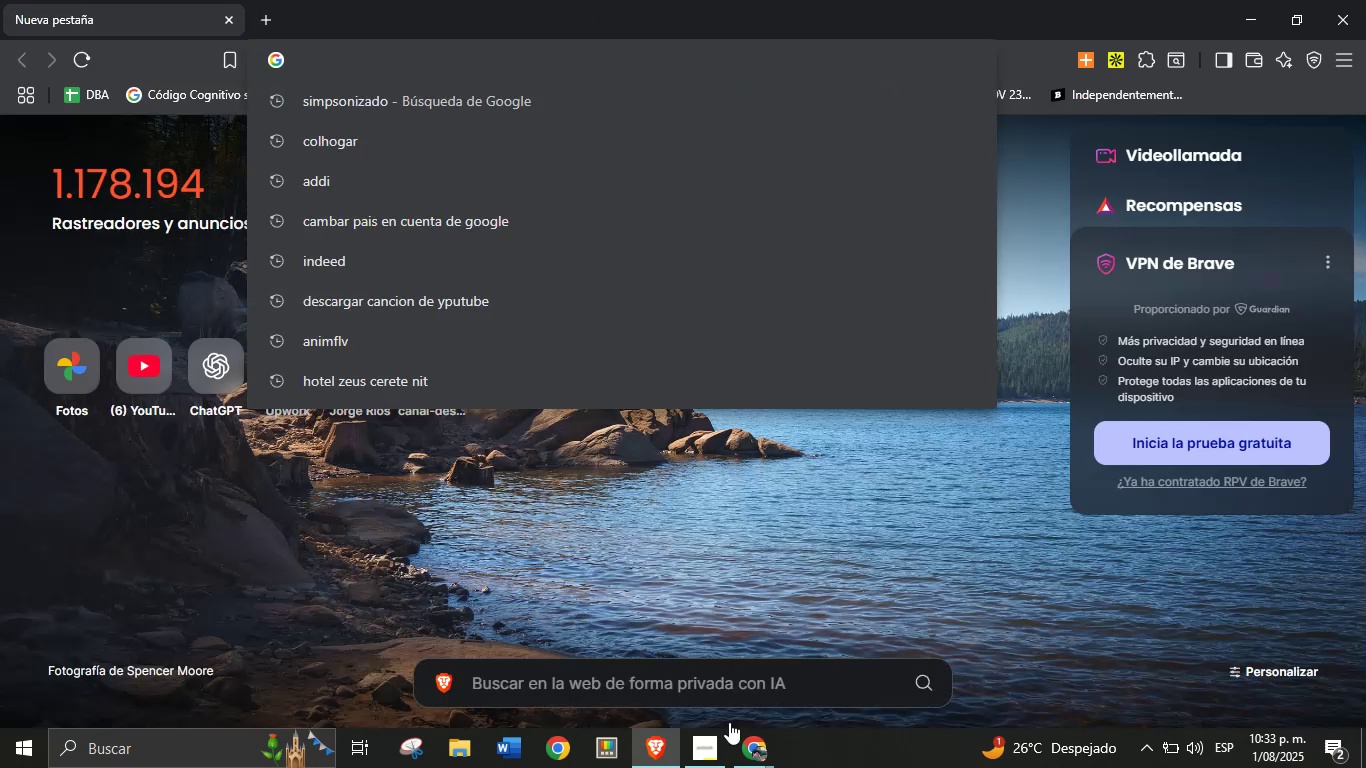 
left_click([752, 757])
 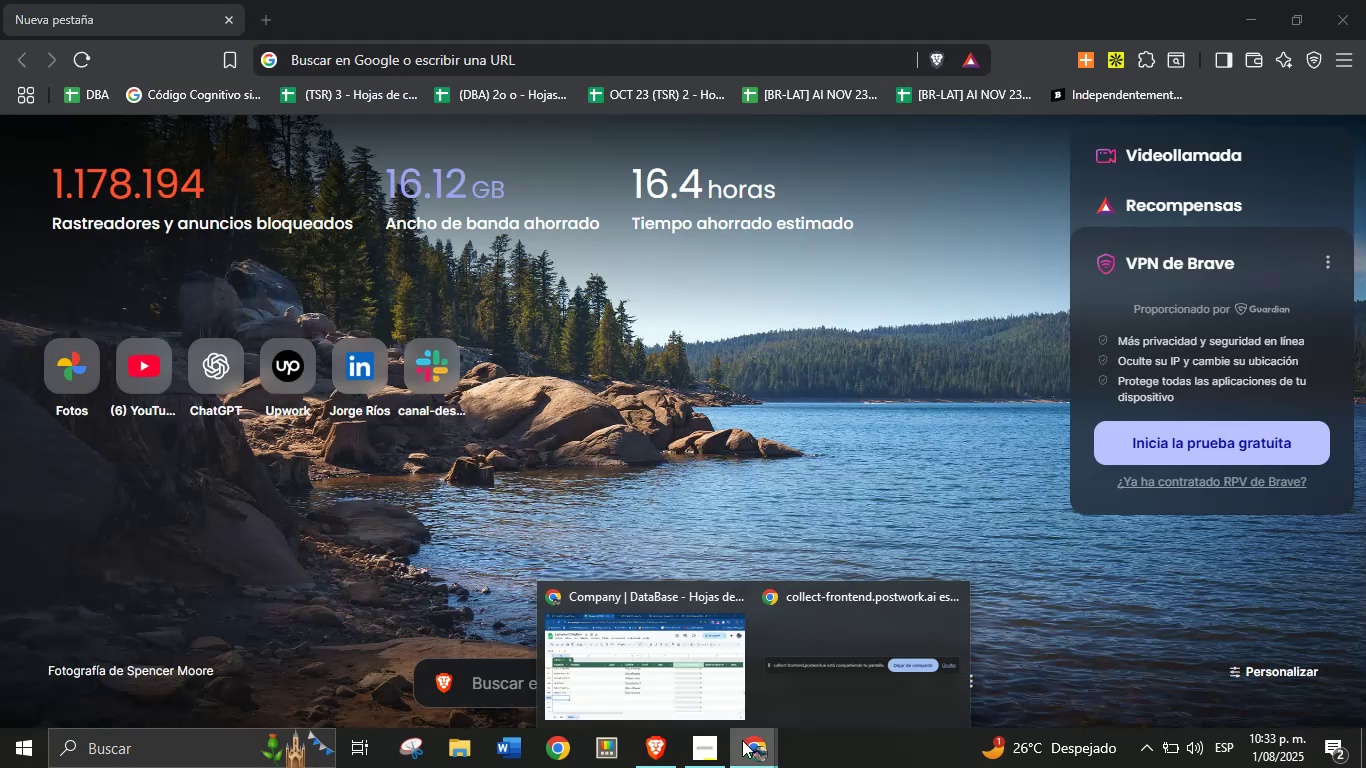 
left_click([678, 684])
 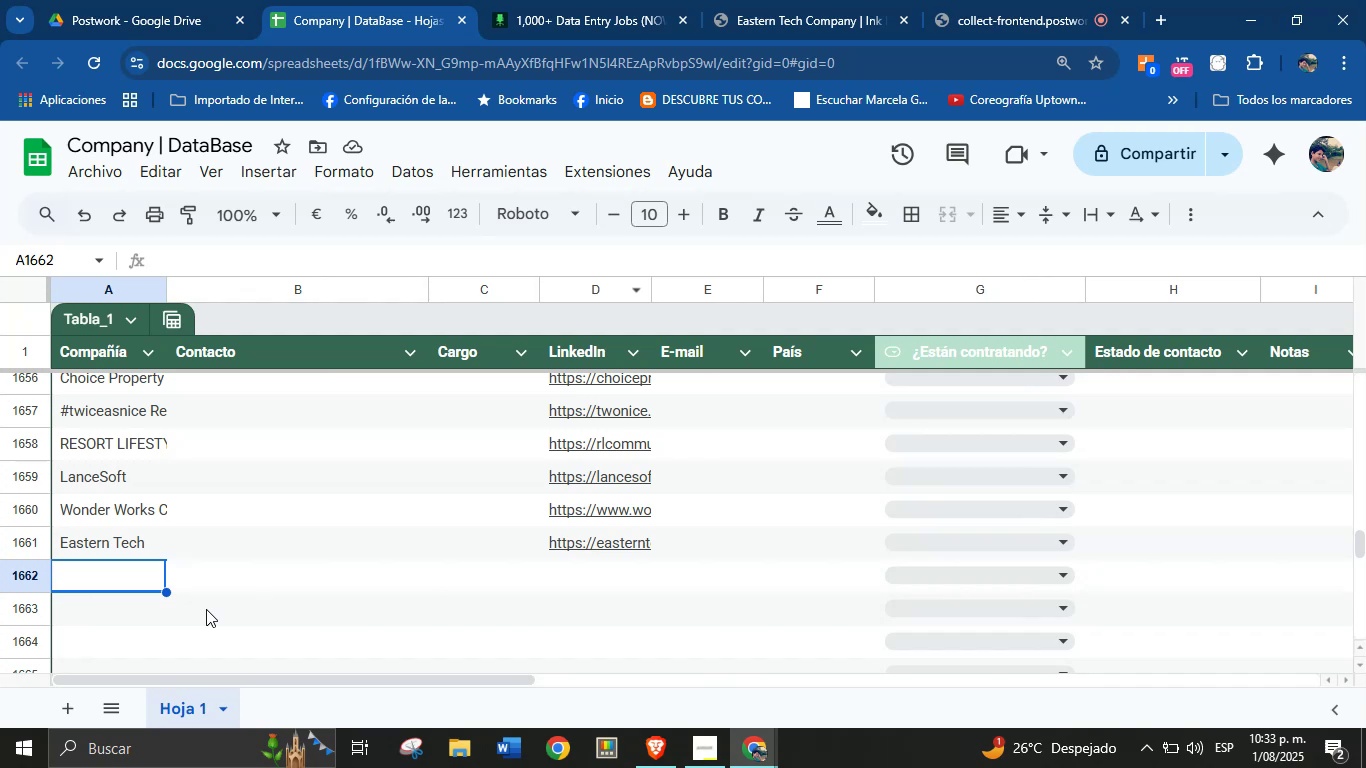 
scroll: coordinate [232, 589], scroll_direction: down, amount: 1.0
 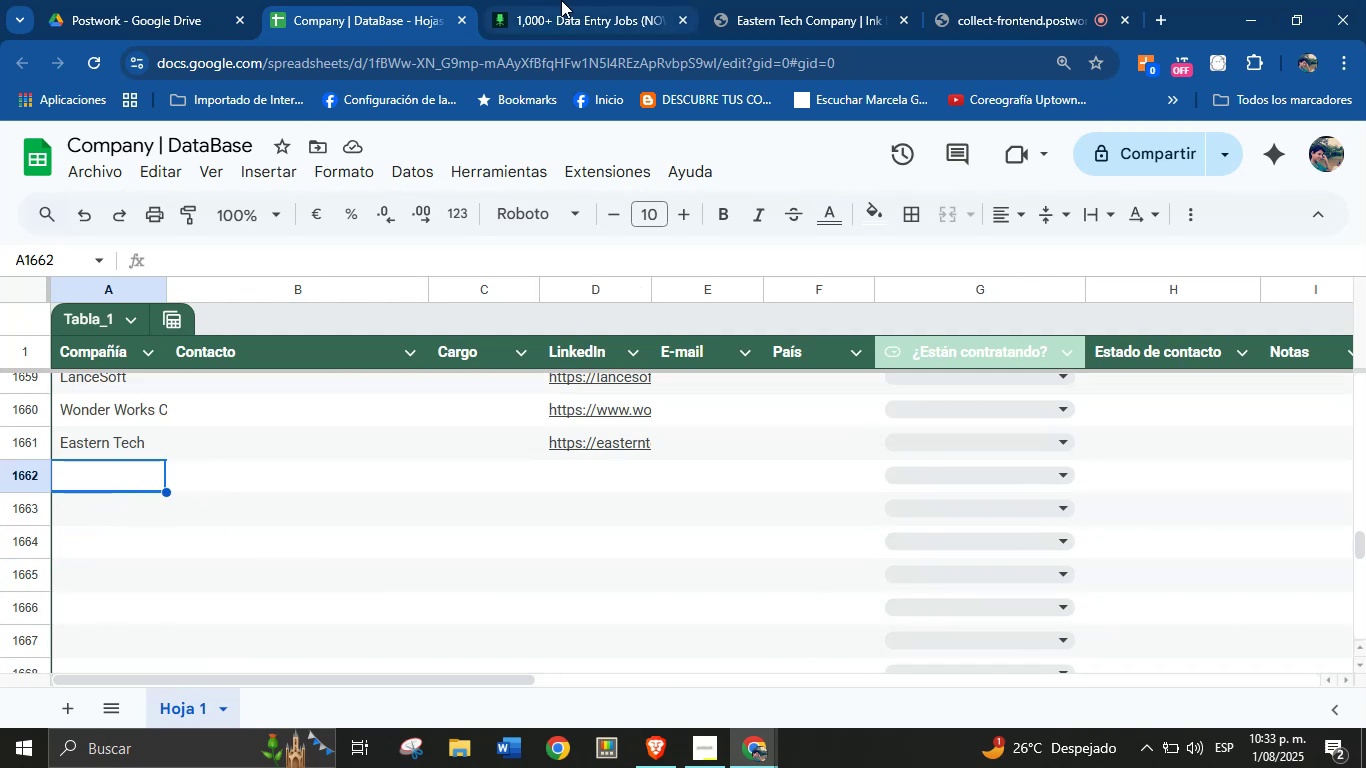 
wait(5.42)
 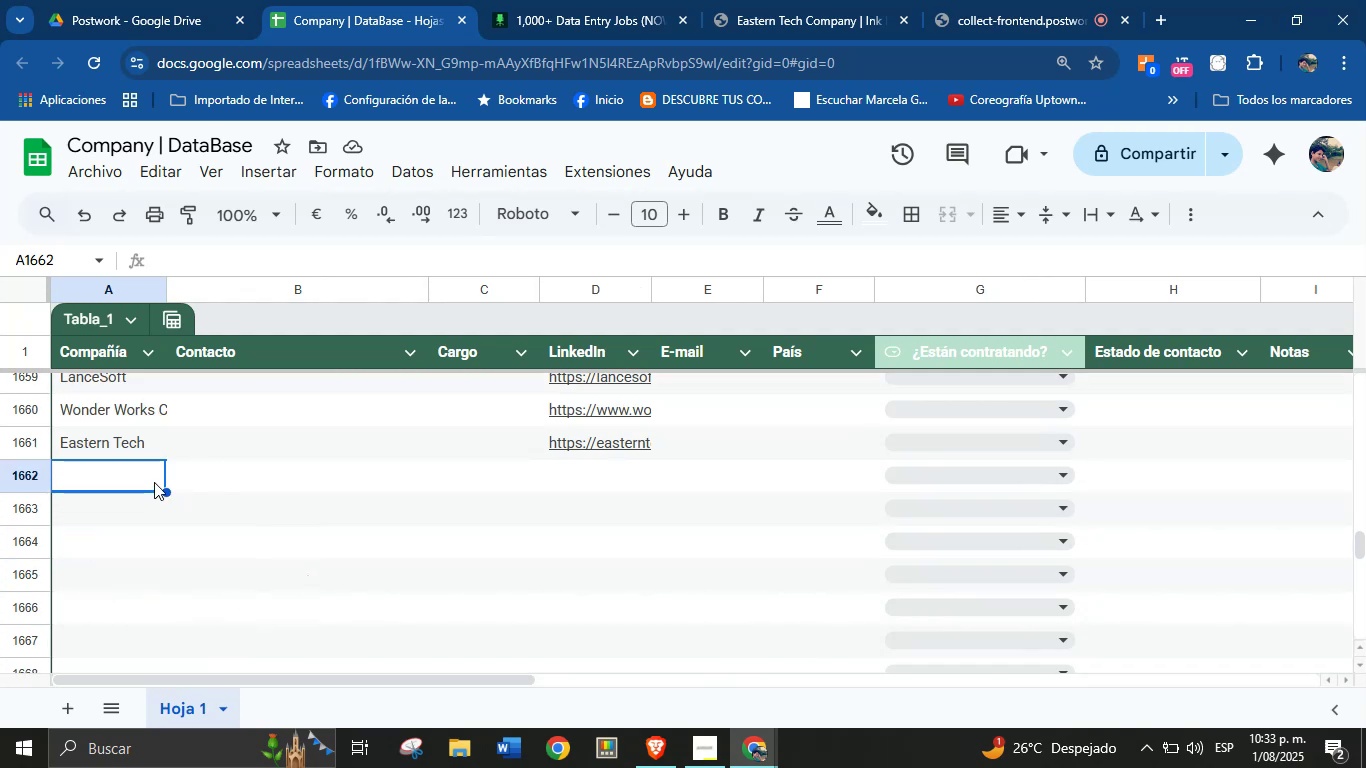 
left_click([826, 0])
 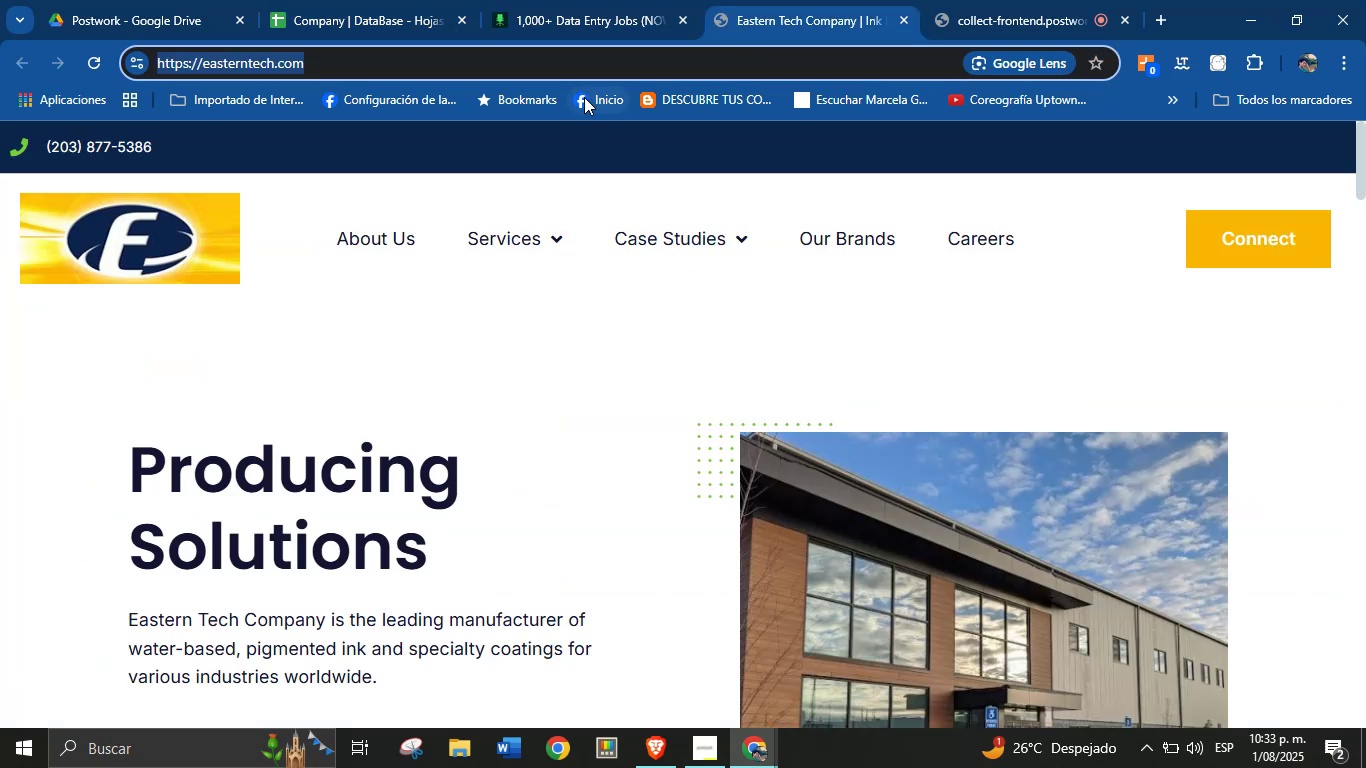 
key(Control+C)
 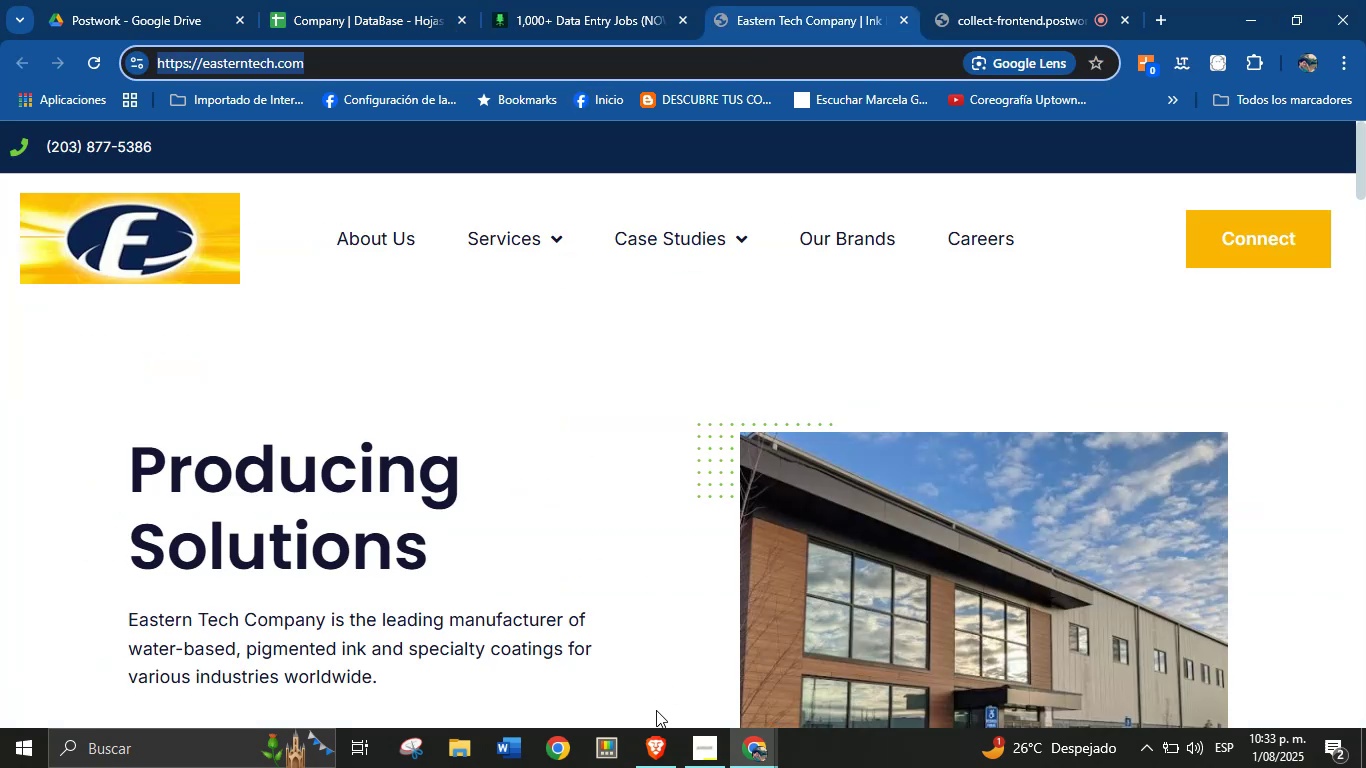 
left_click([654, 731])
 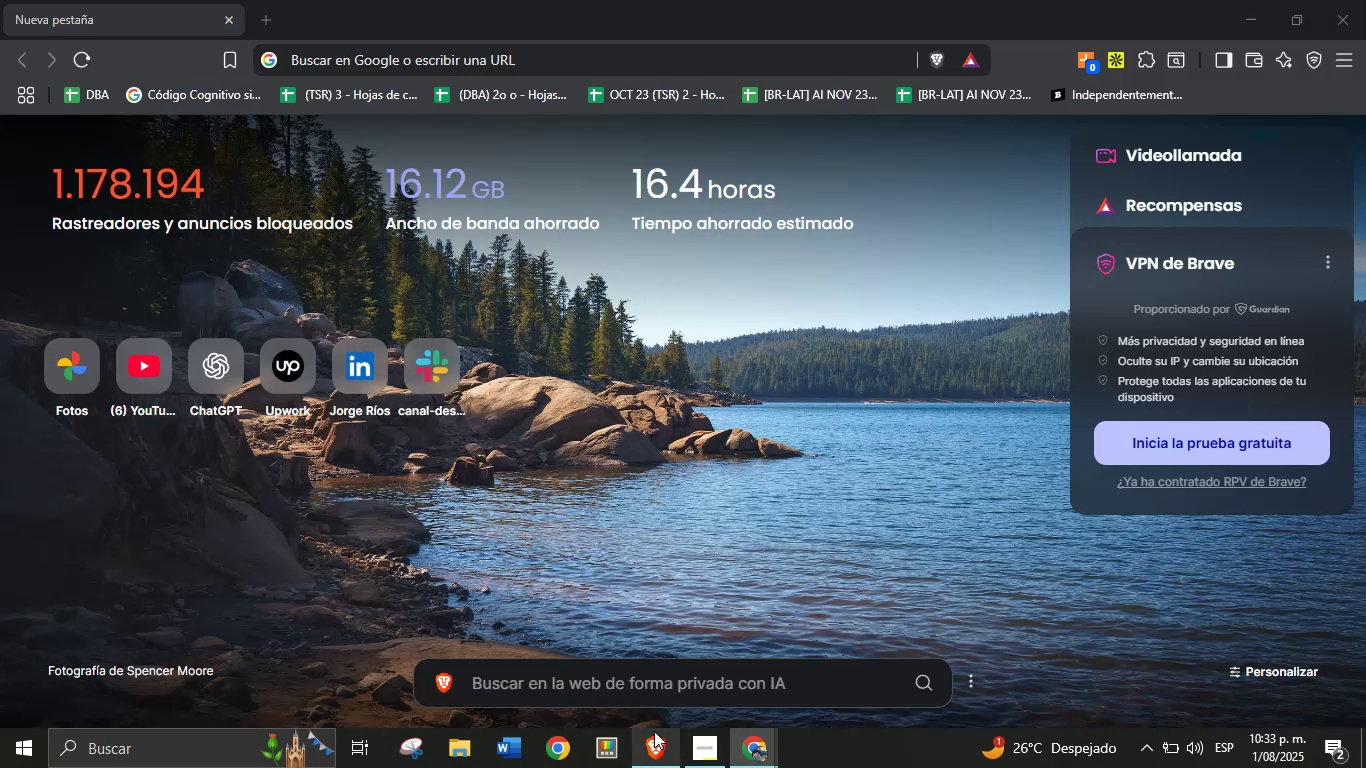 
key(Control+V)
 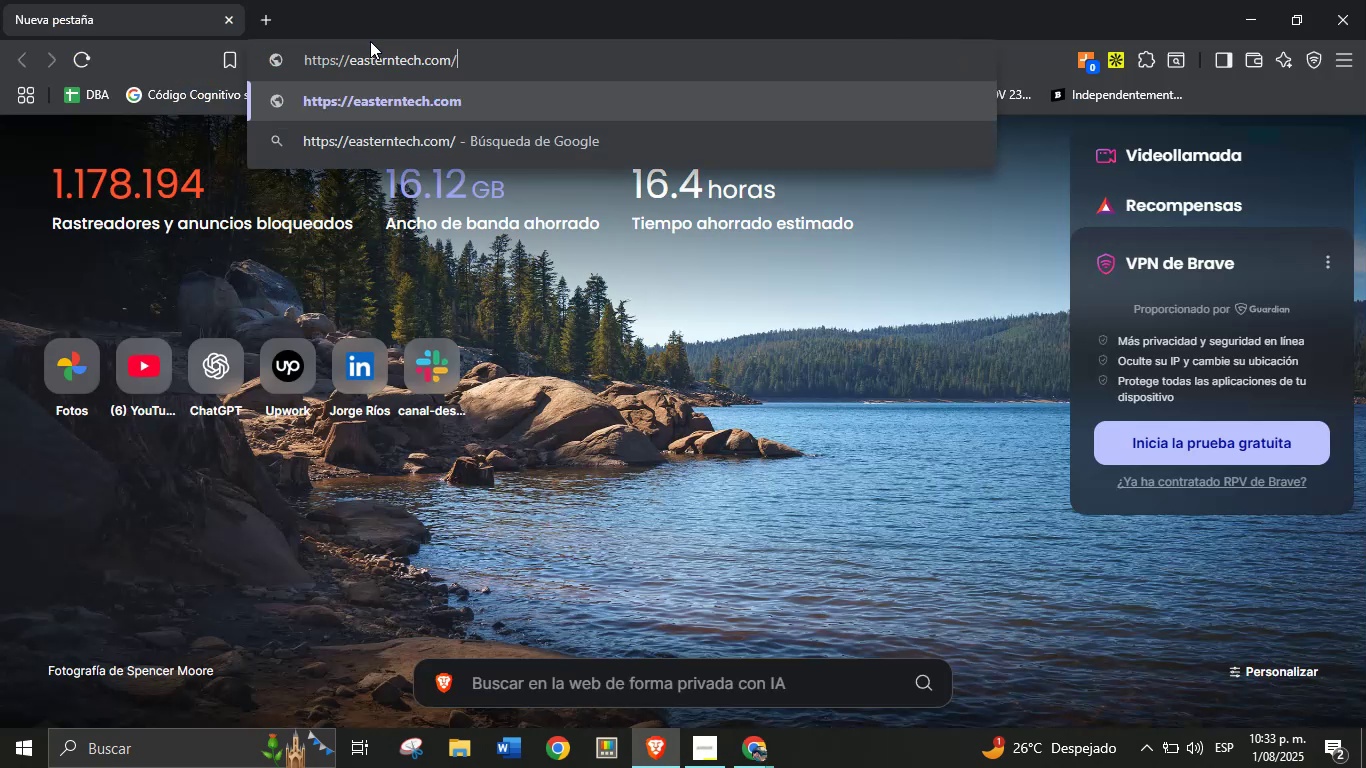 
key(Enter)
 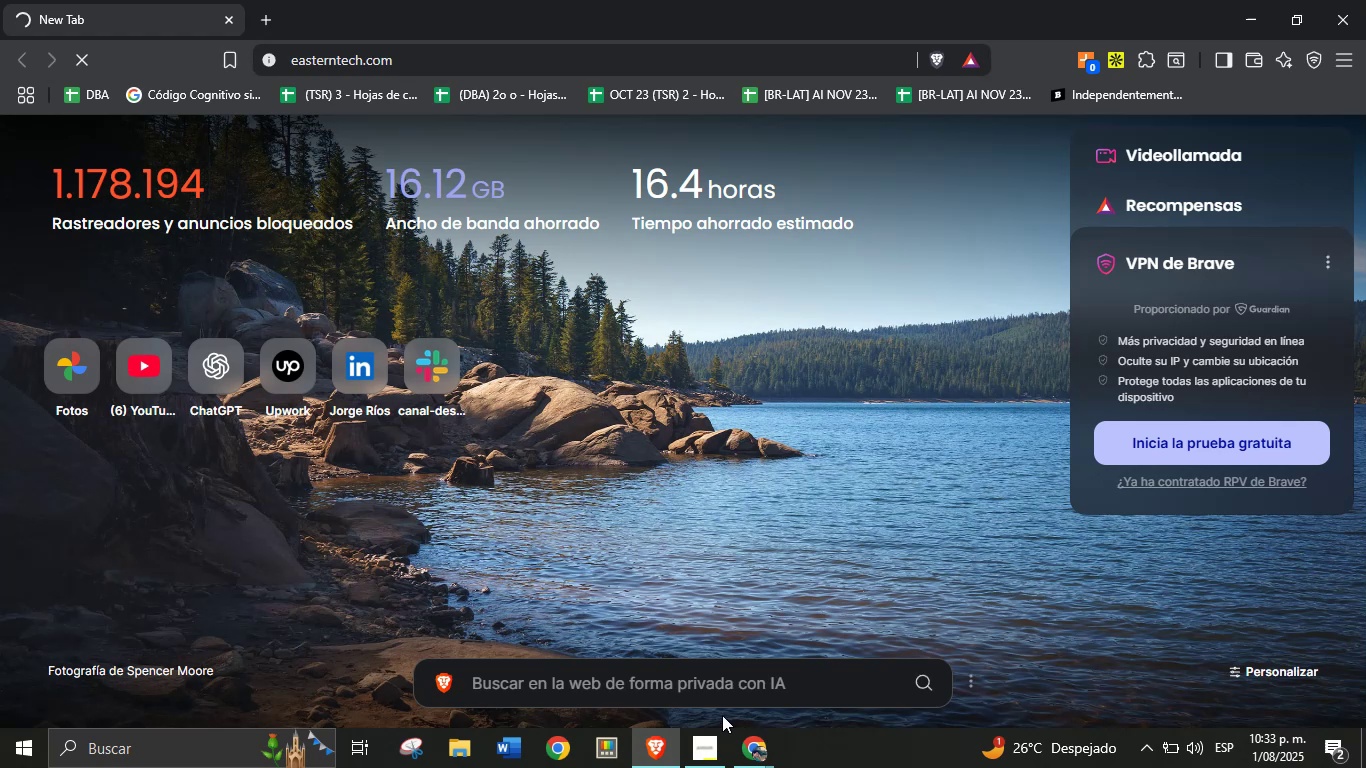 
double_click([680, 689])
 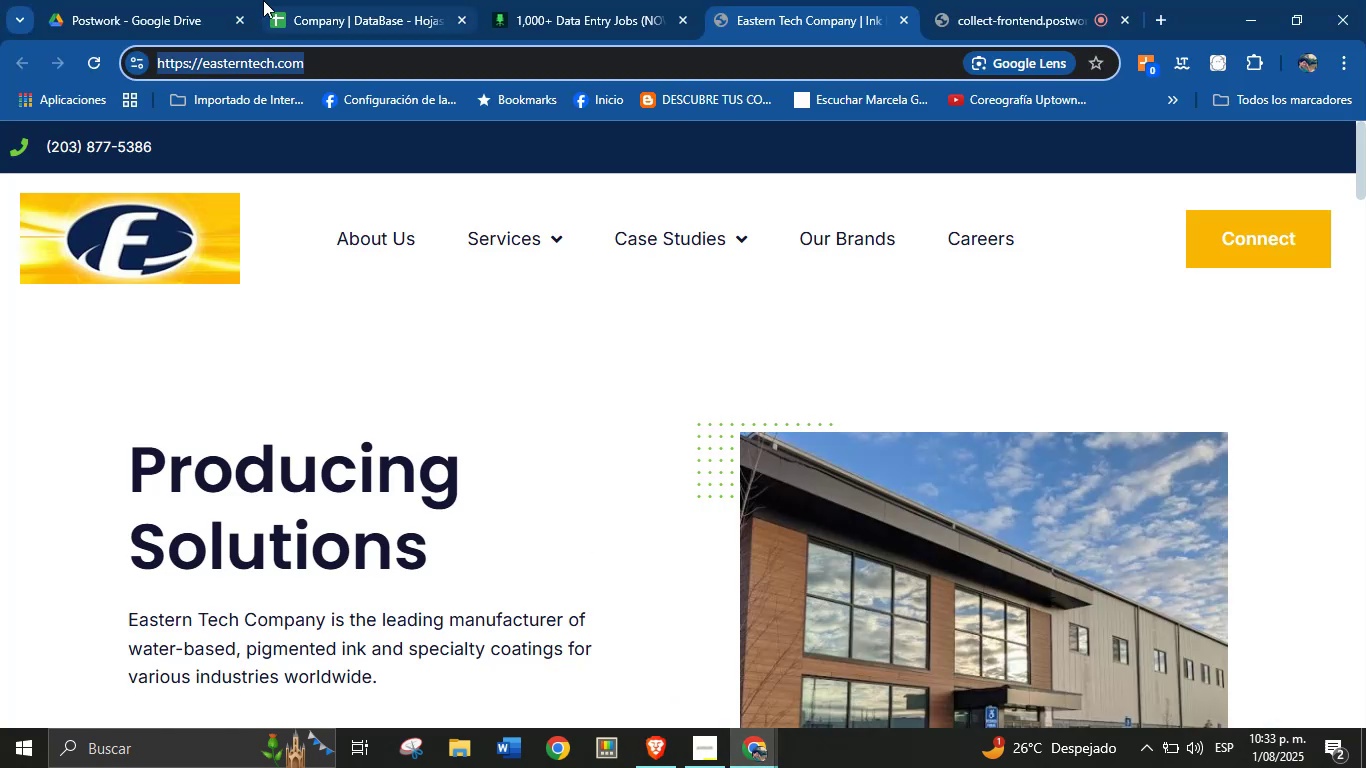 
left_click([370, 0])
 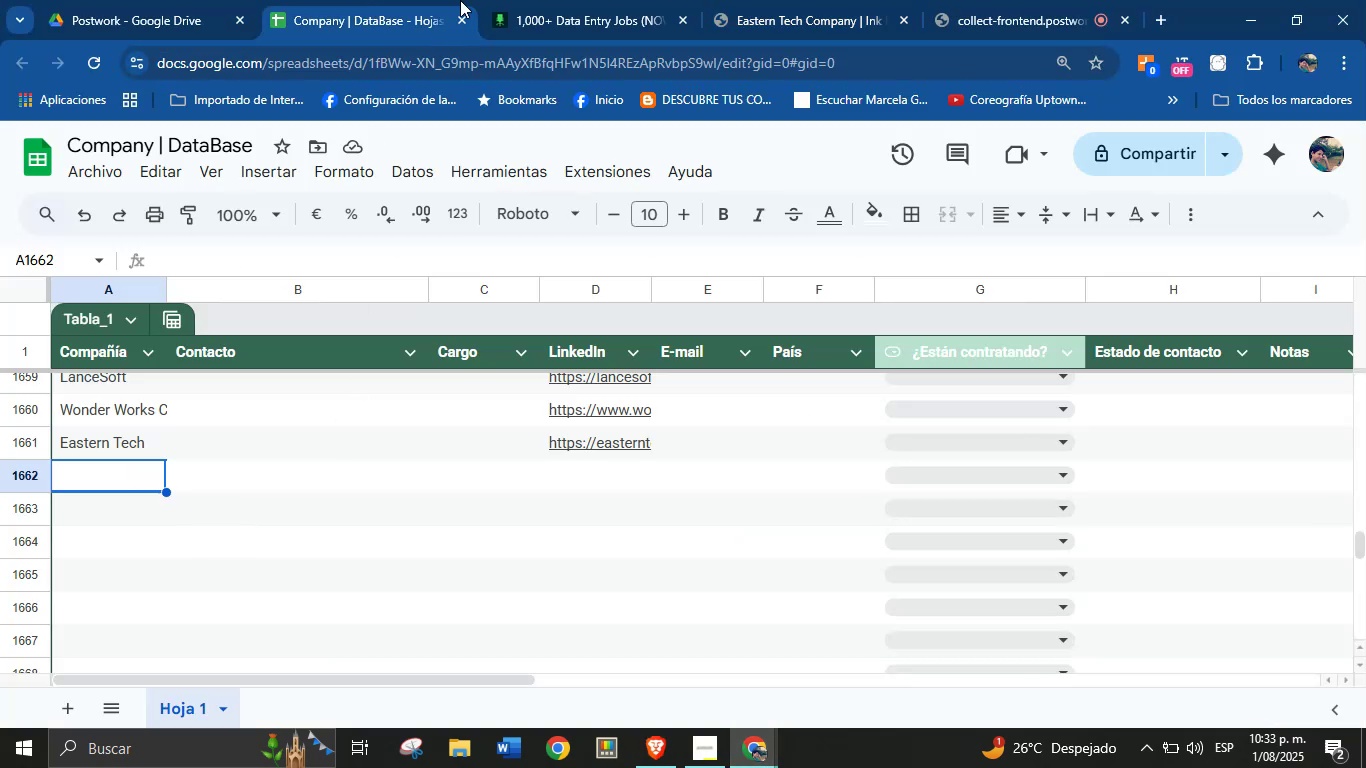 
left_click([546, 0])
 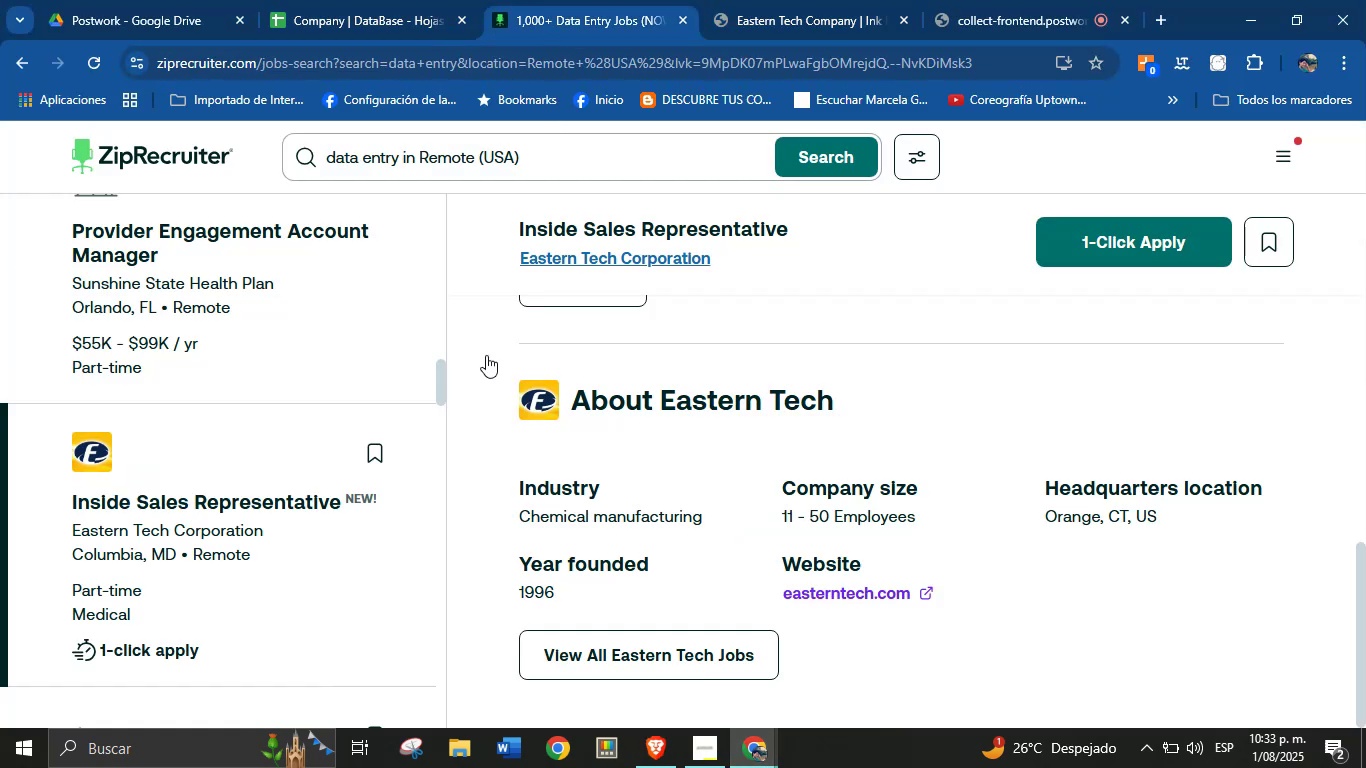 
scroll: coordinate [231, 509], scroll_direction: down, amount: 4.0
 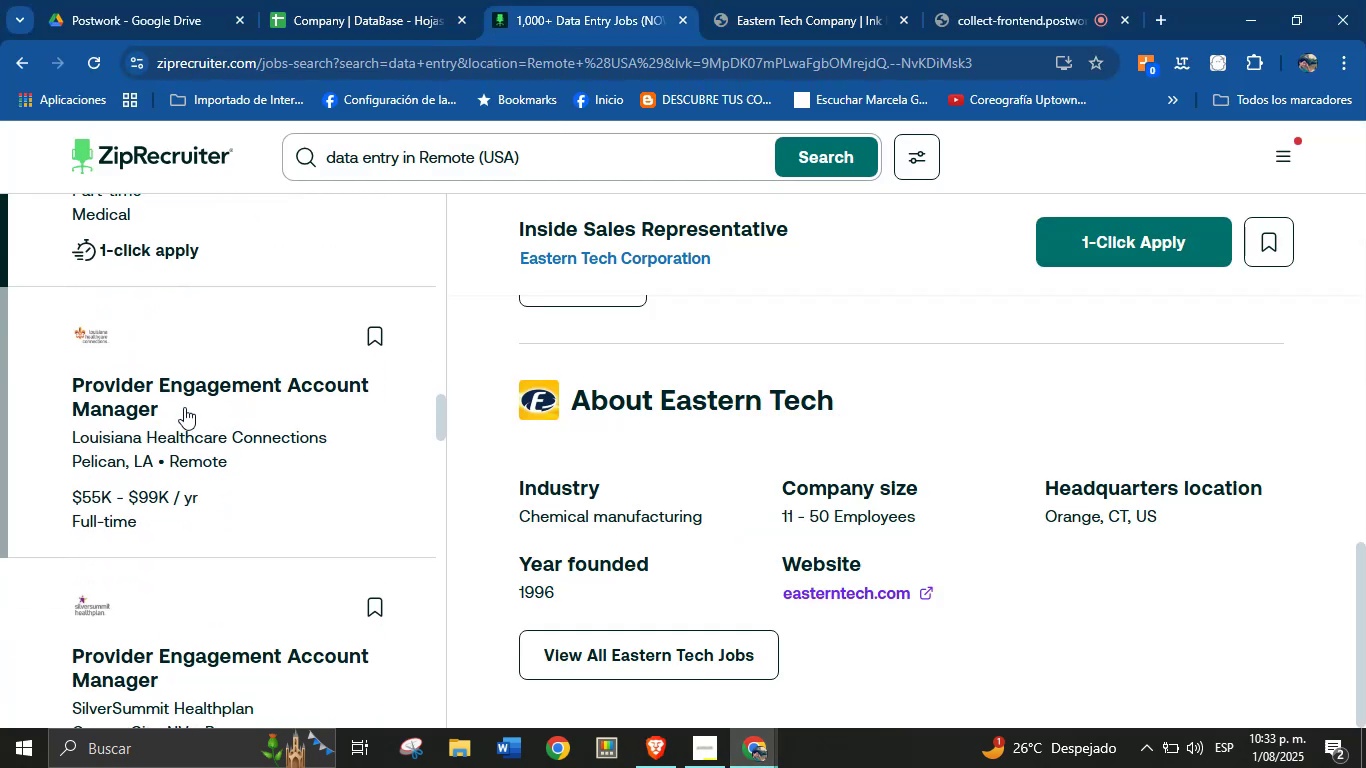 
left_click([184, 397])
 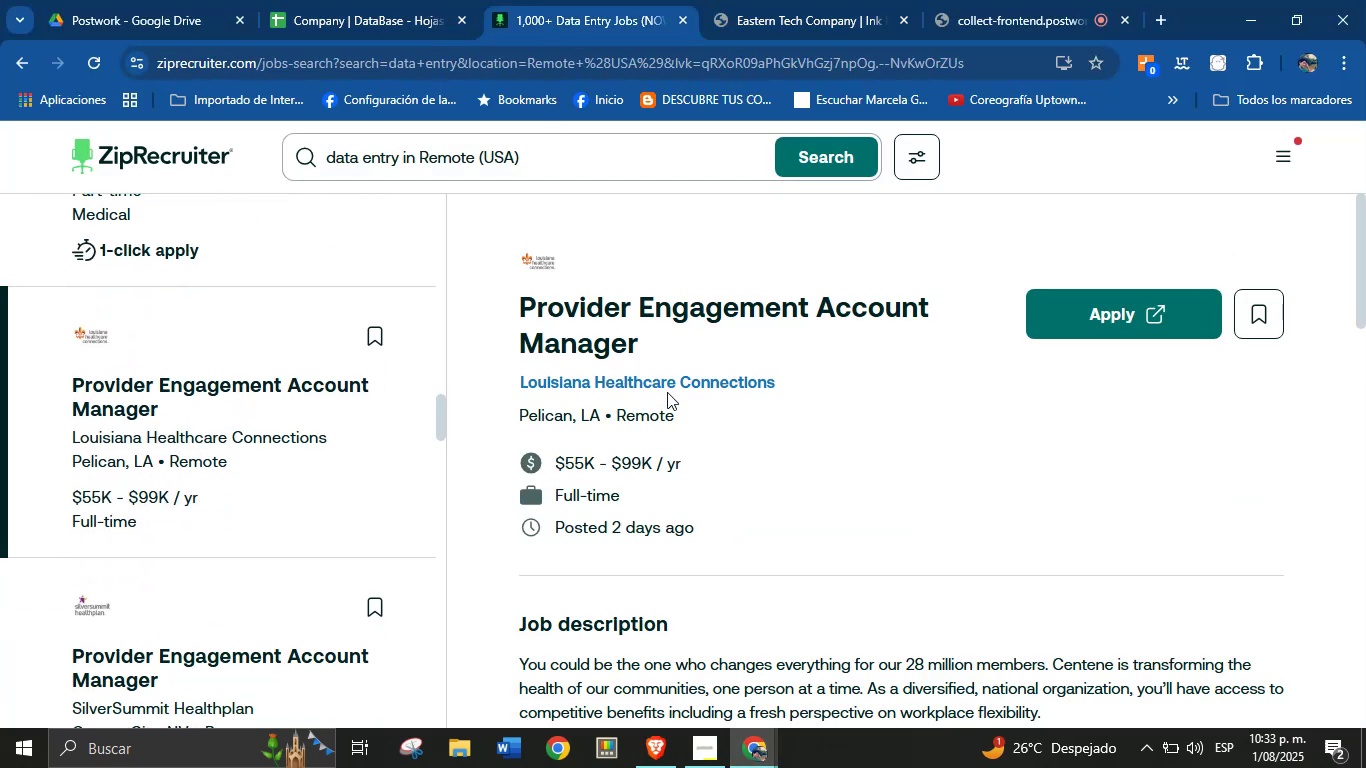 
right_click([722, 380])
 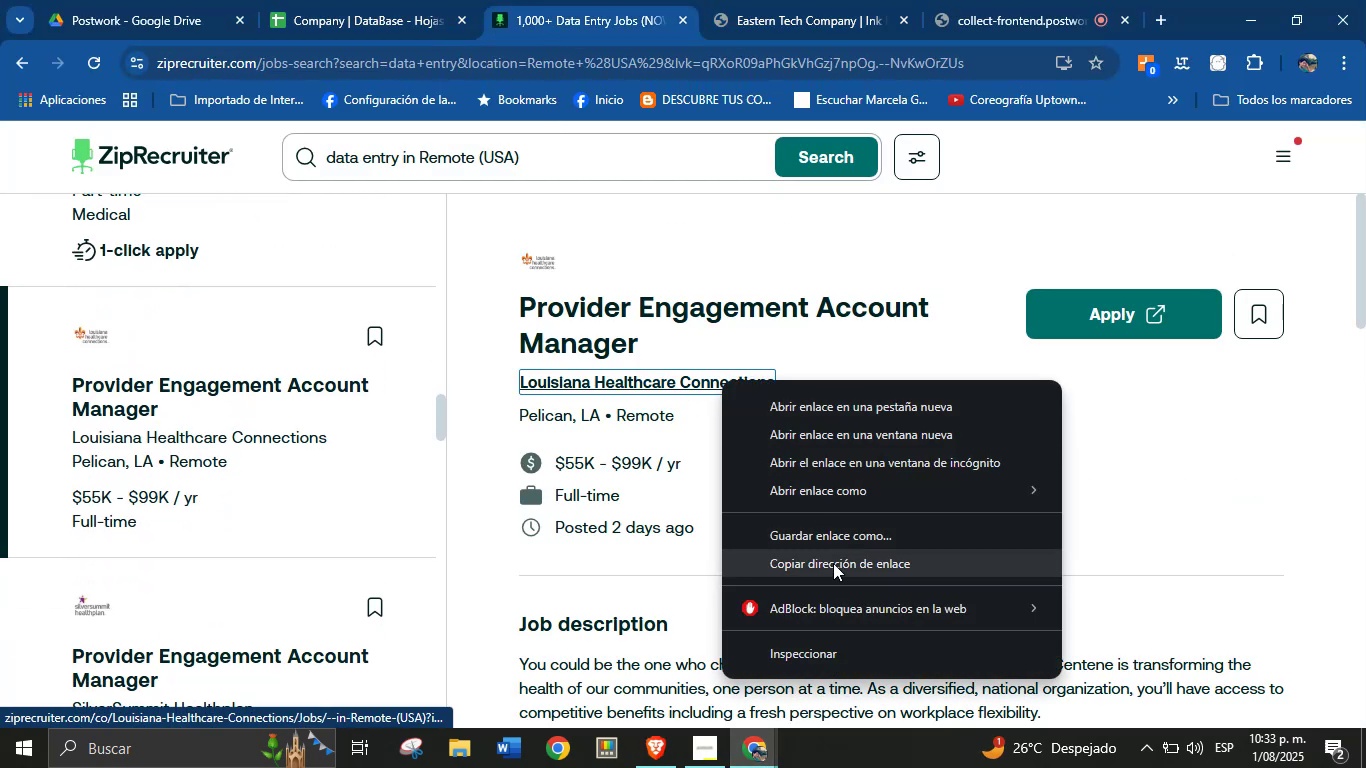 
left_click([836, 561])
 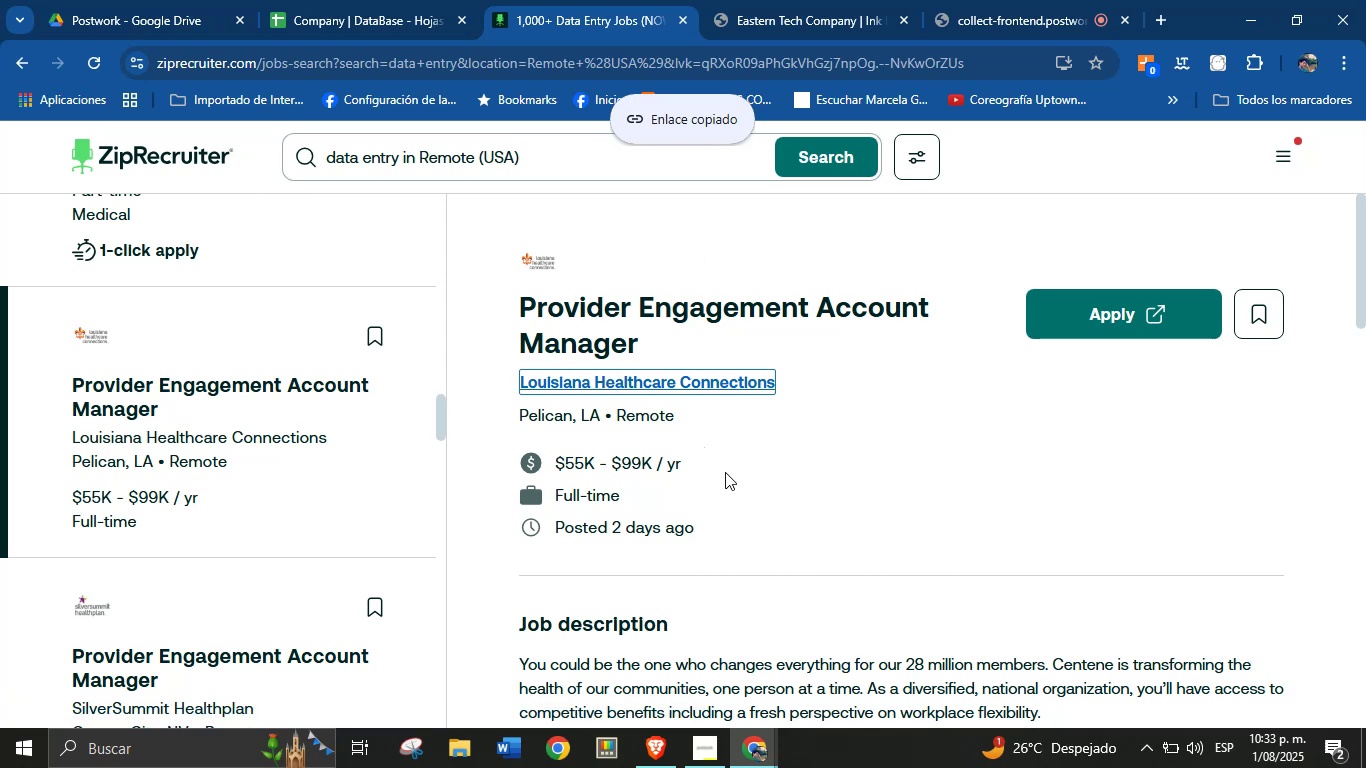 
left_click([806, 441])
 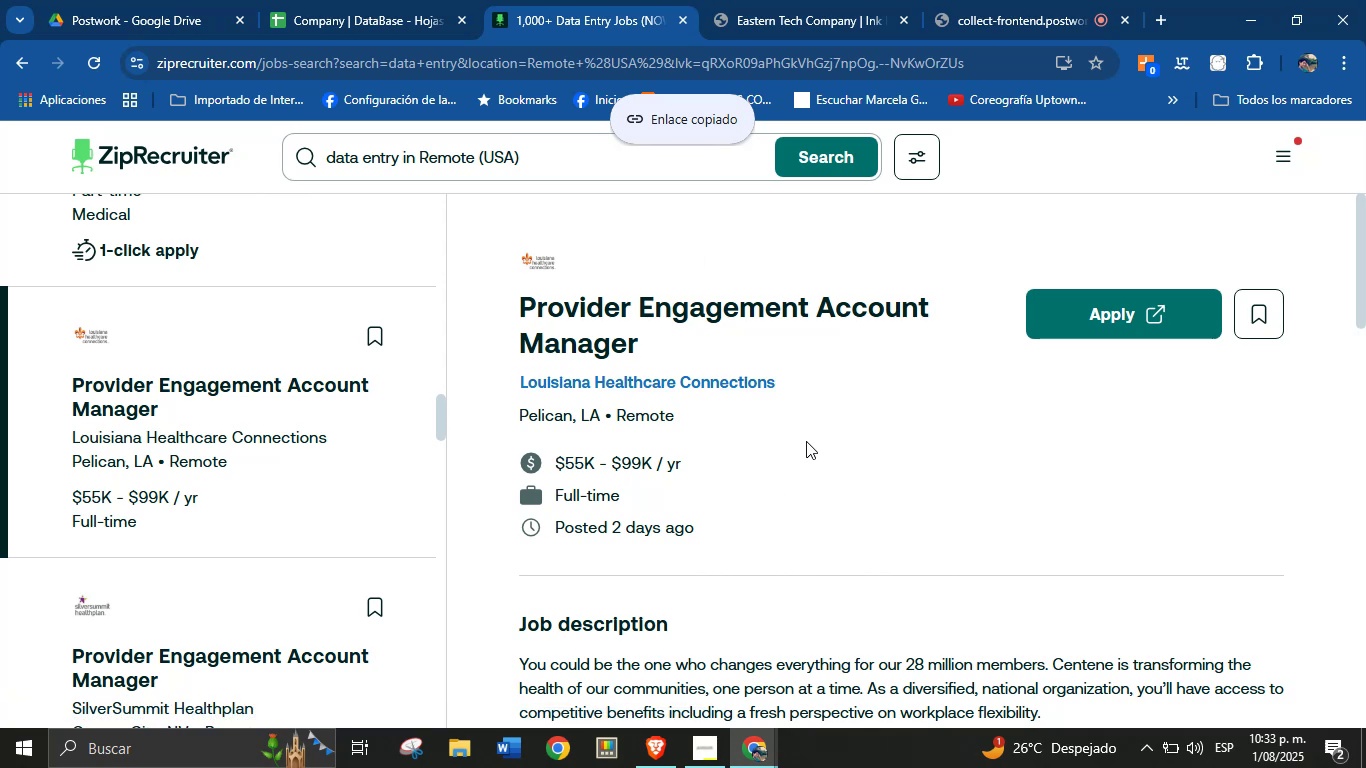 
scroll: coordinate [785, 492], scroll_direction: down, amount: 18.0
 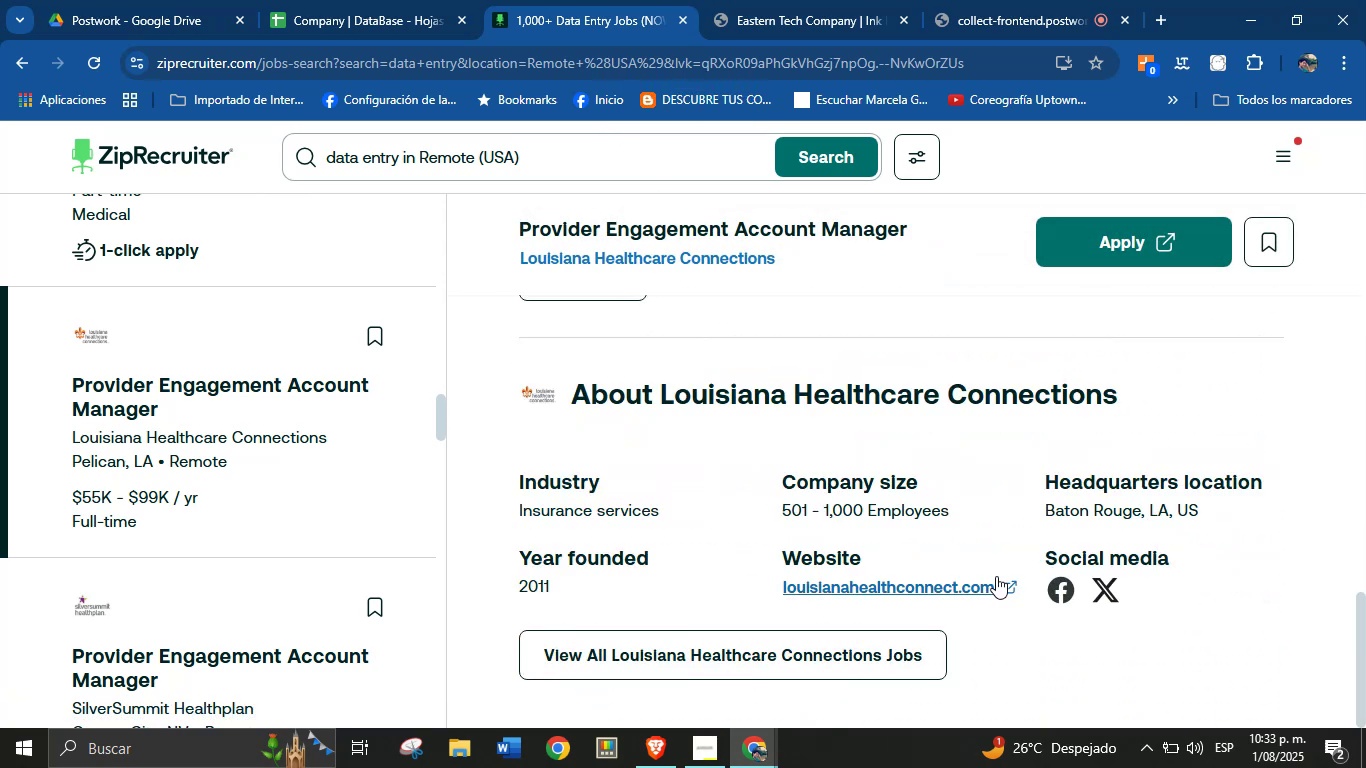 
right_click([998, 579])
 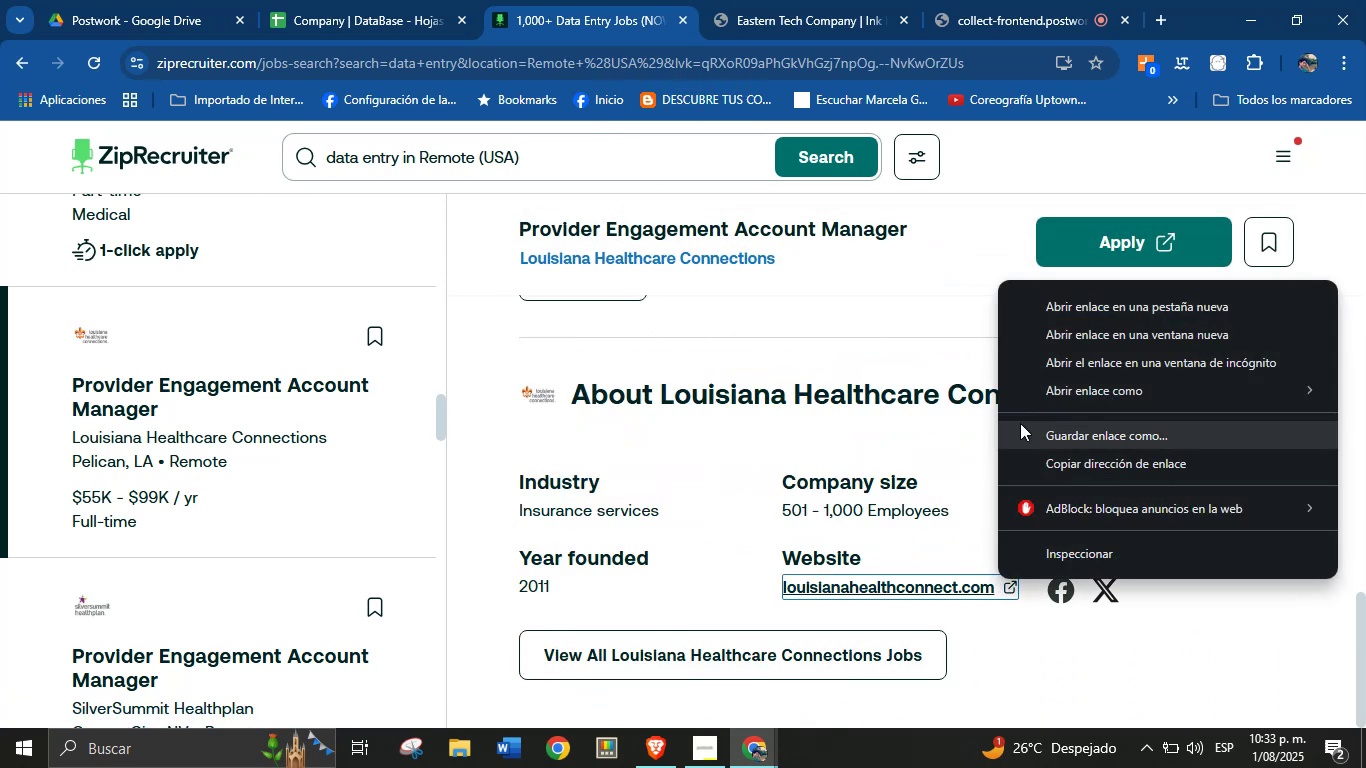 
left_click([959, 441])
 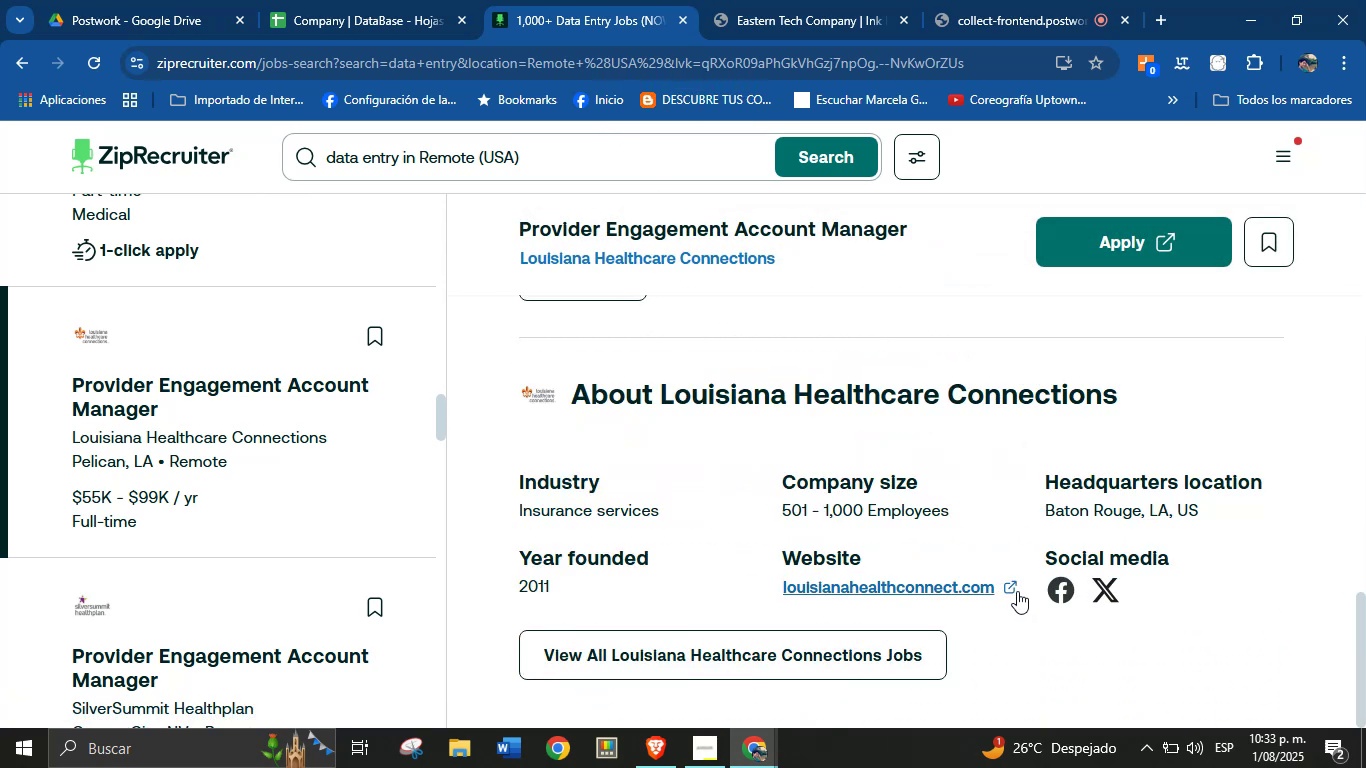 
left_click([1012, 595])
 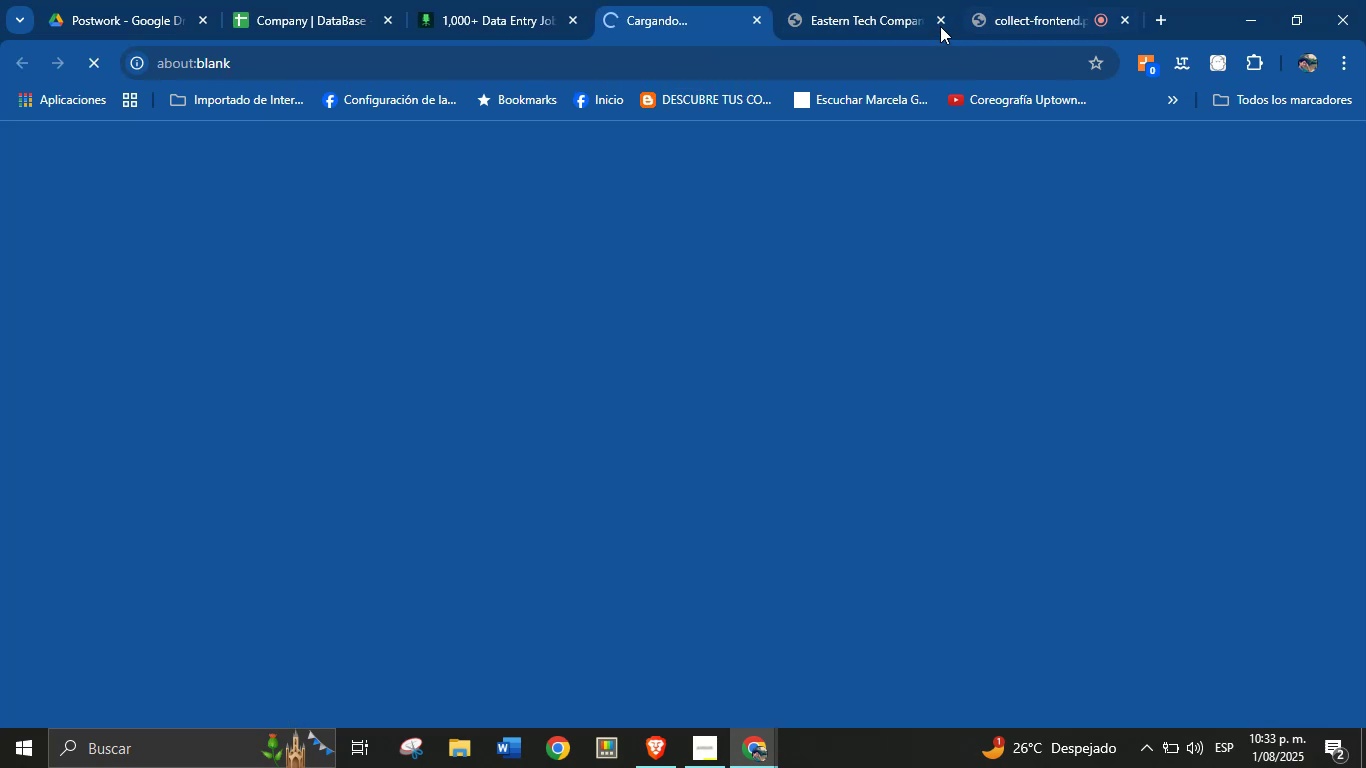 
left_click([939, 23])
 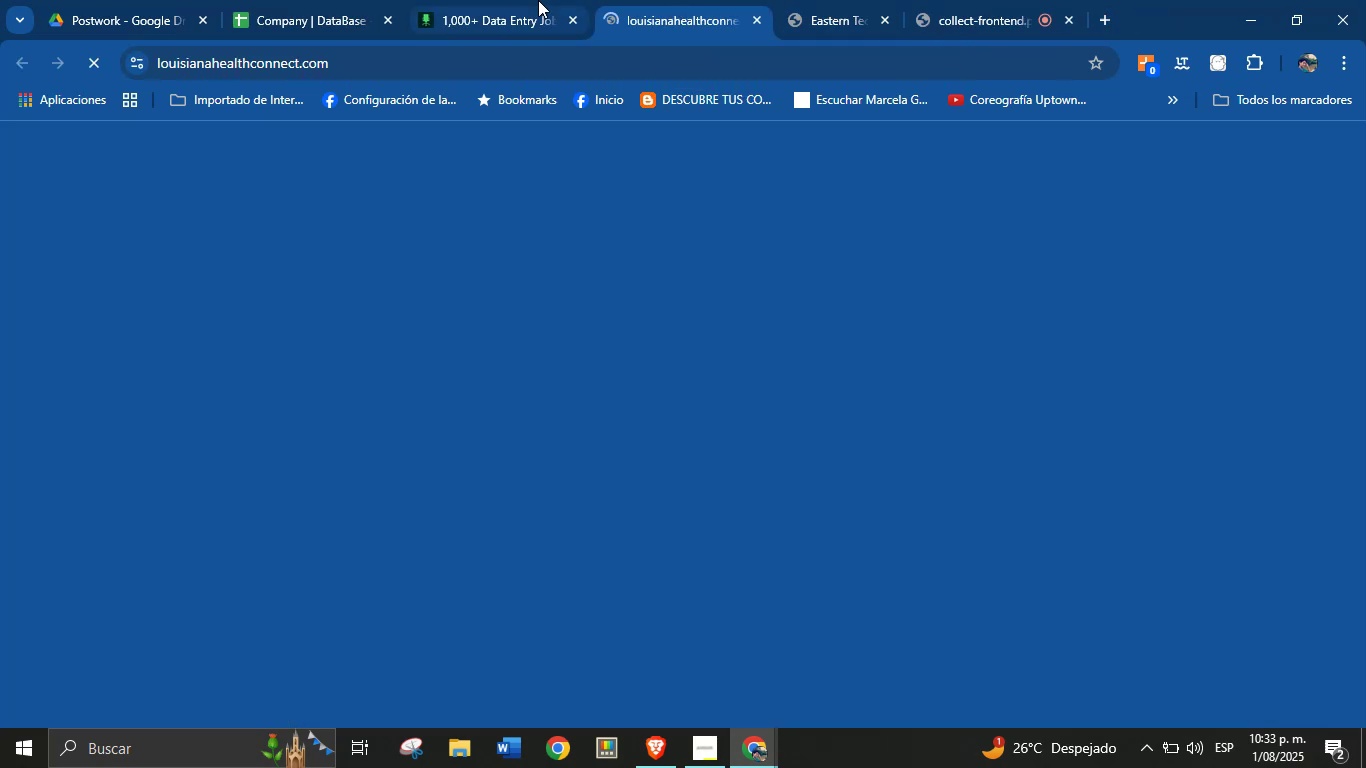 
left_click([538, 0])
 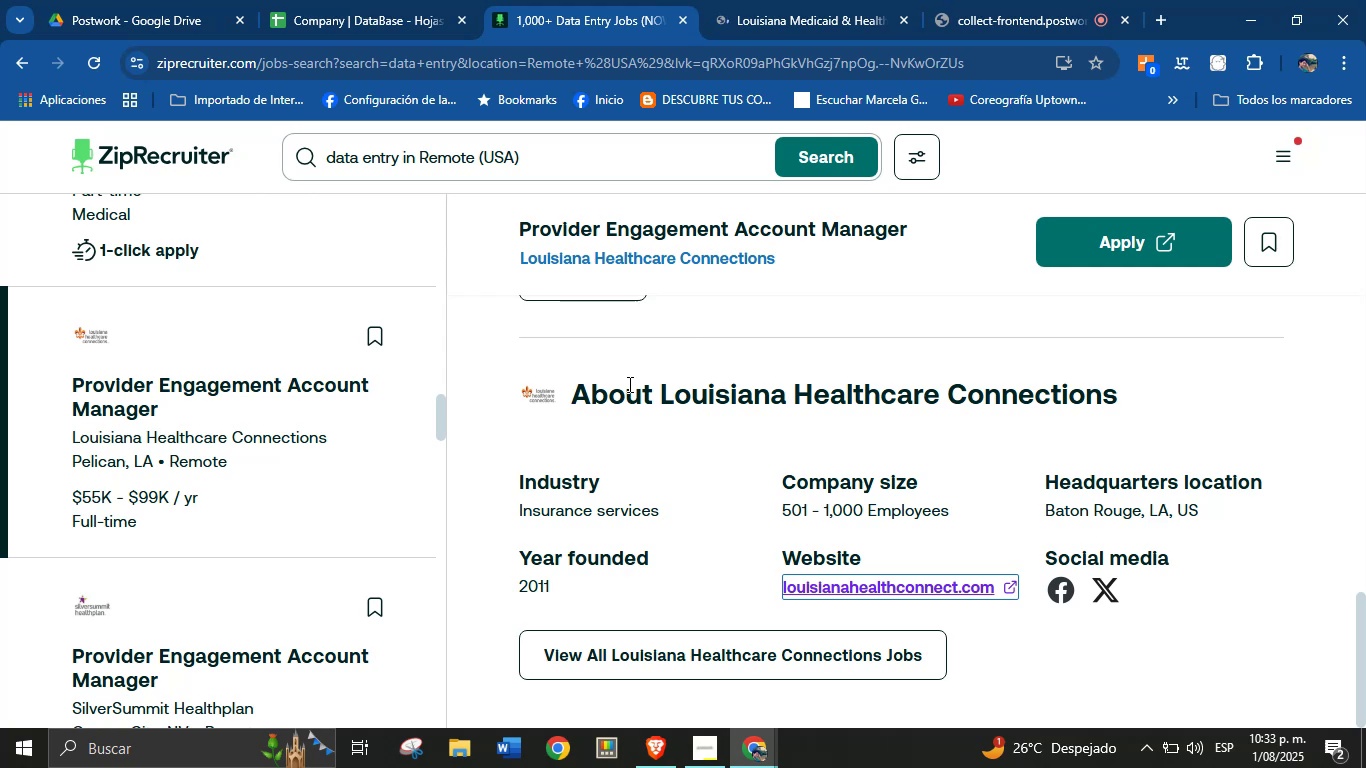 
left_click_drag(start_coordinate=[659, 392], to_coordinate=[1115, 402])
 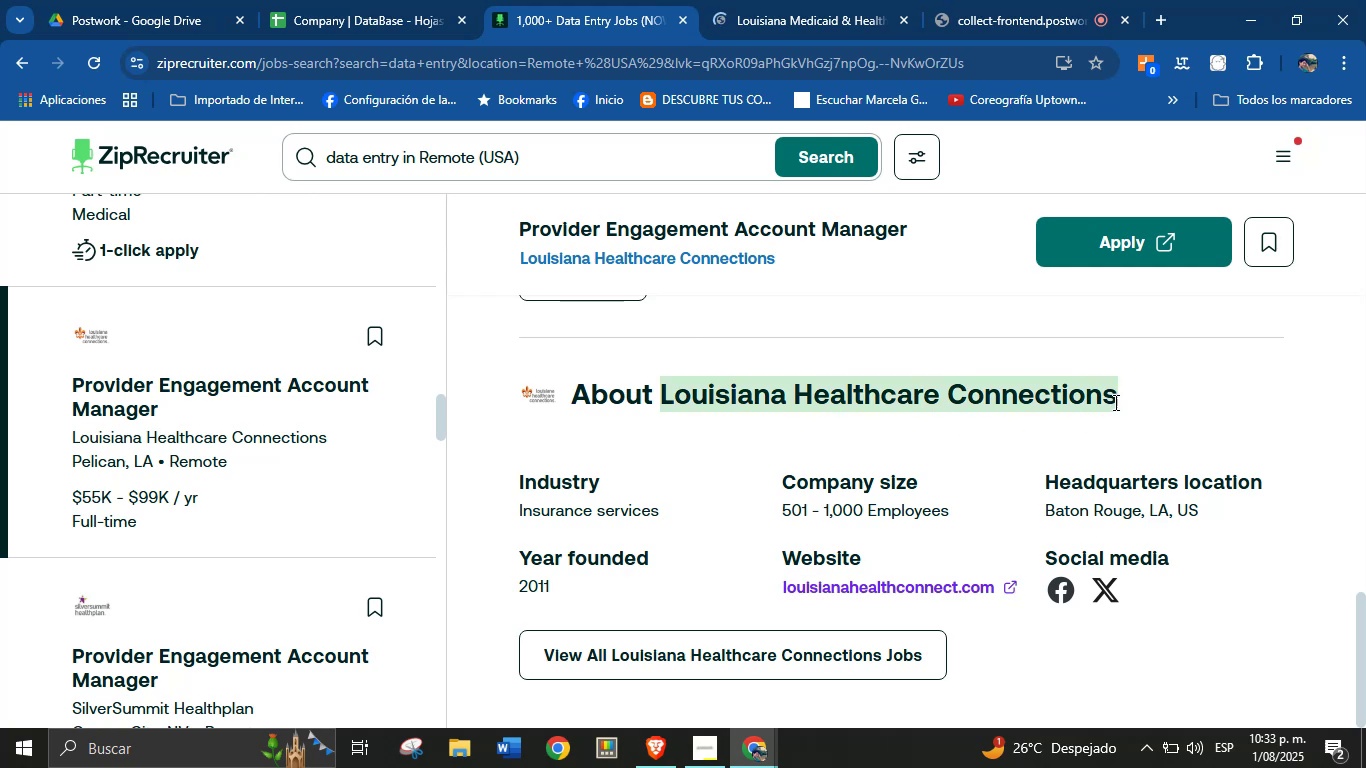 
key(Control+C)
 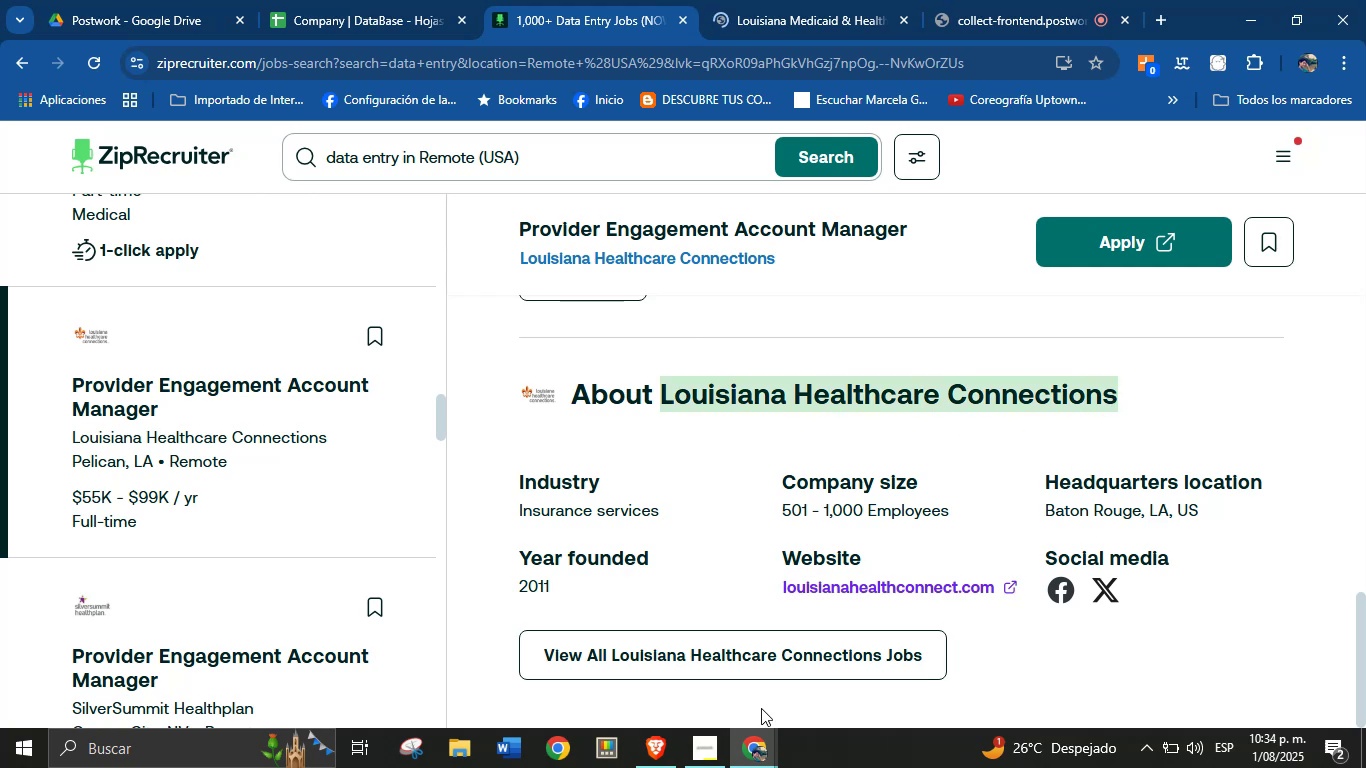 
left_click([371, 0])
 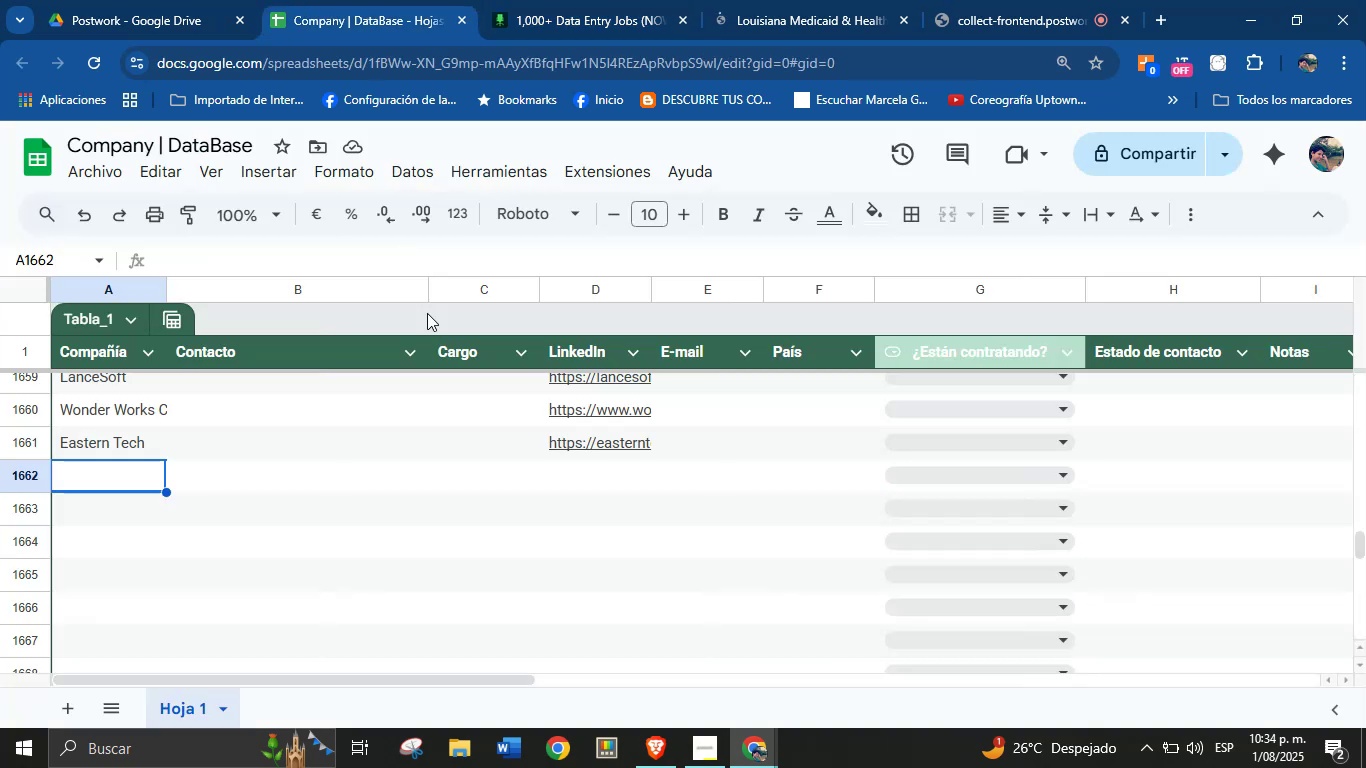 
key(Control+V)
 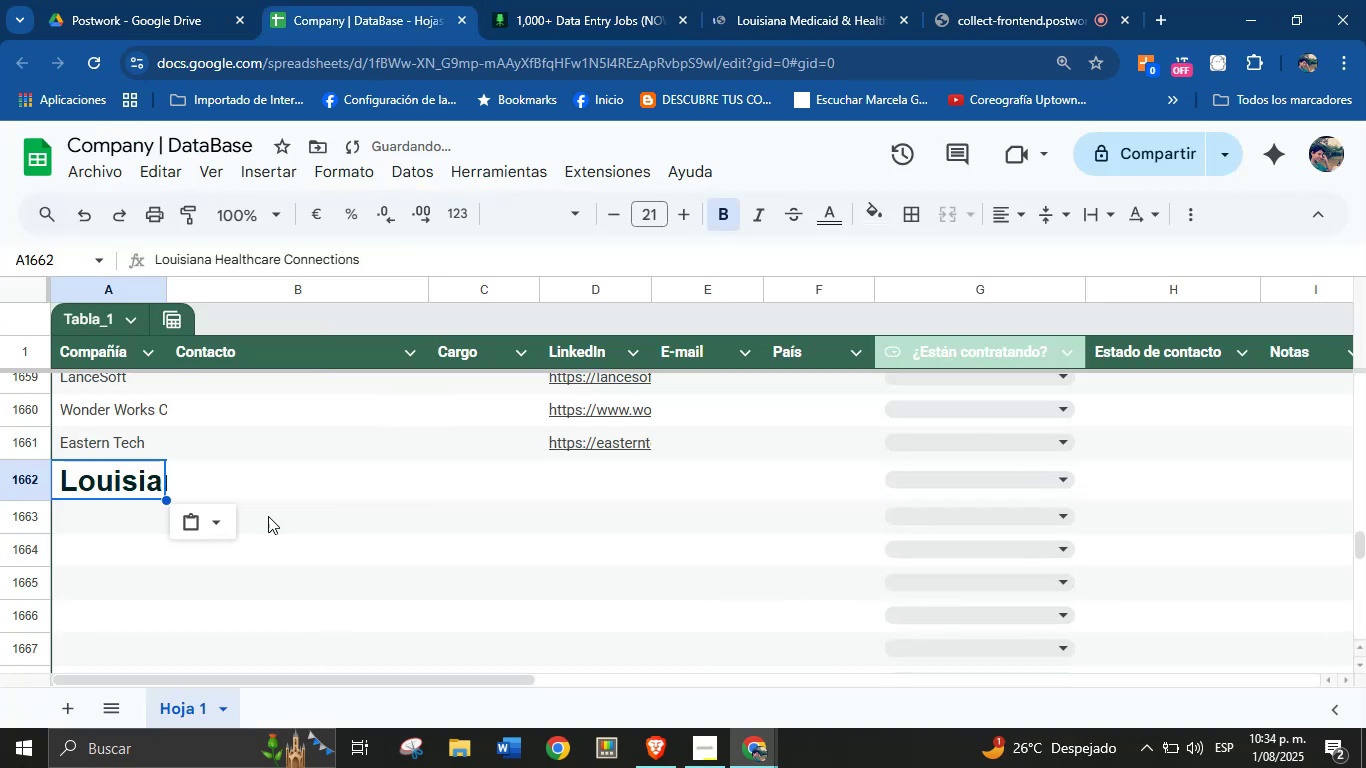 
left_click([228, 527])
 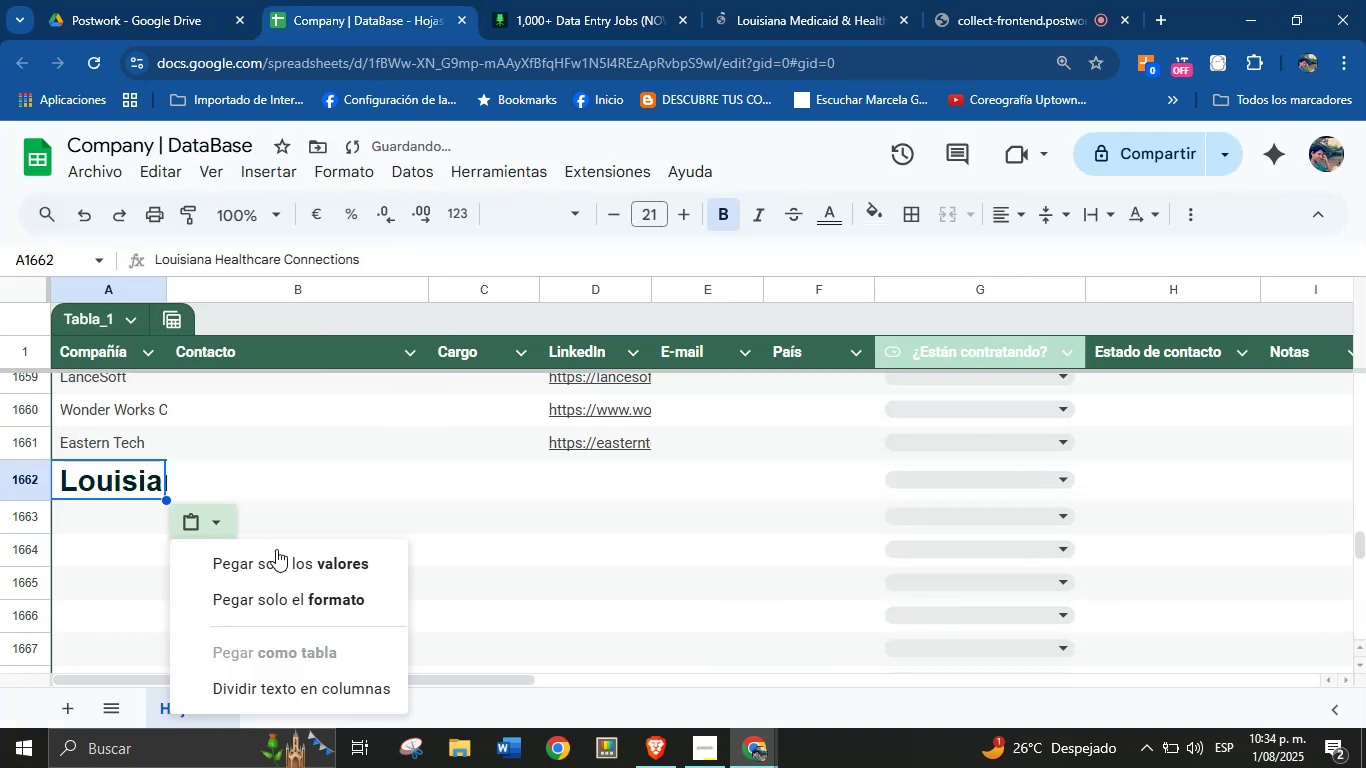 
left_click([276, 556])
 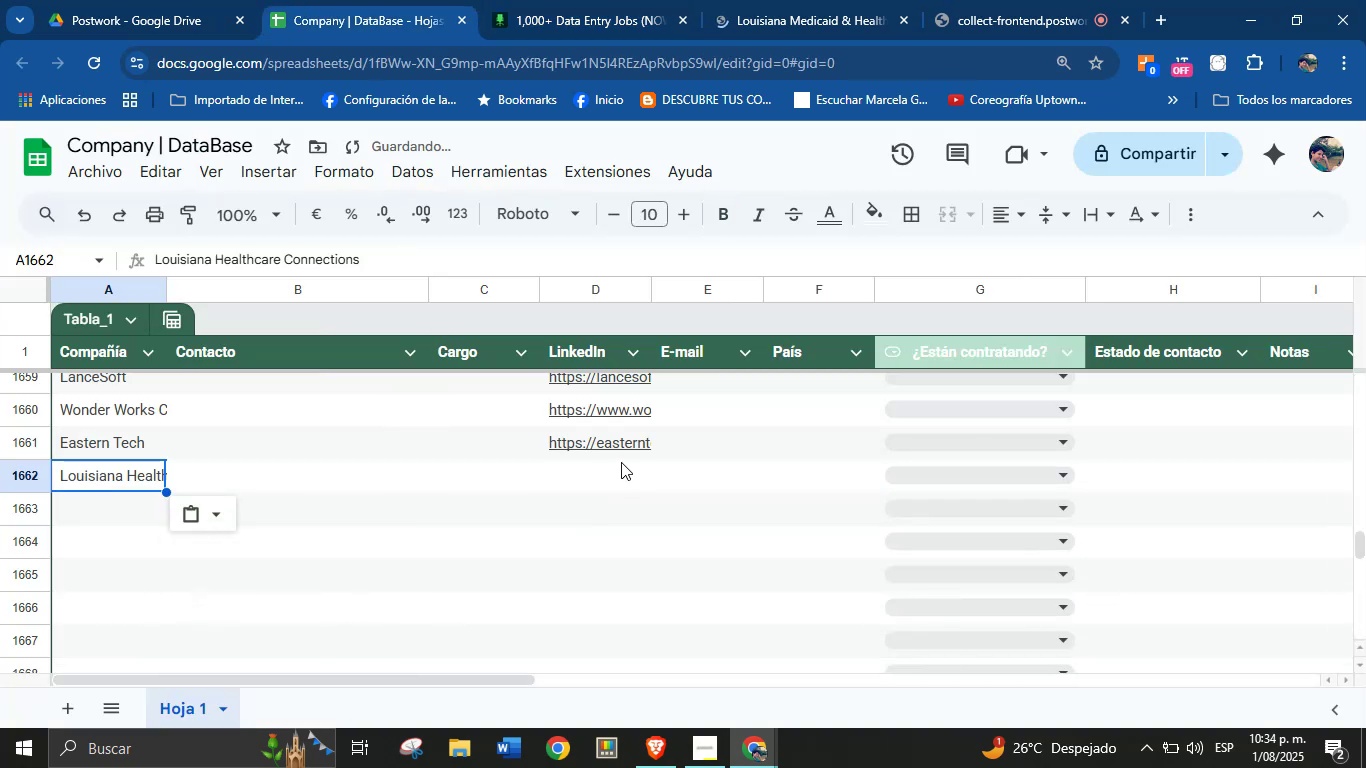 
left_click([582, 470])
 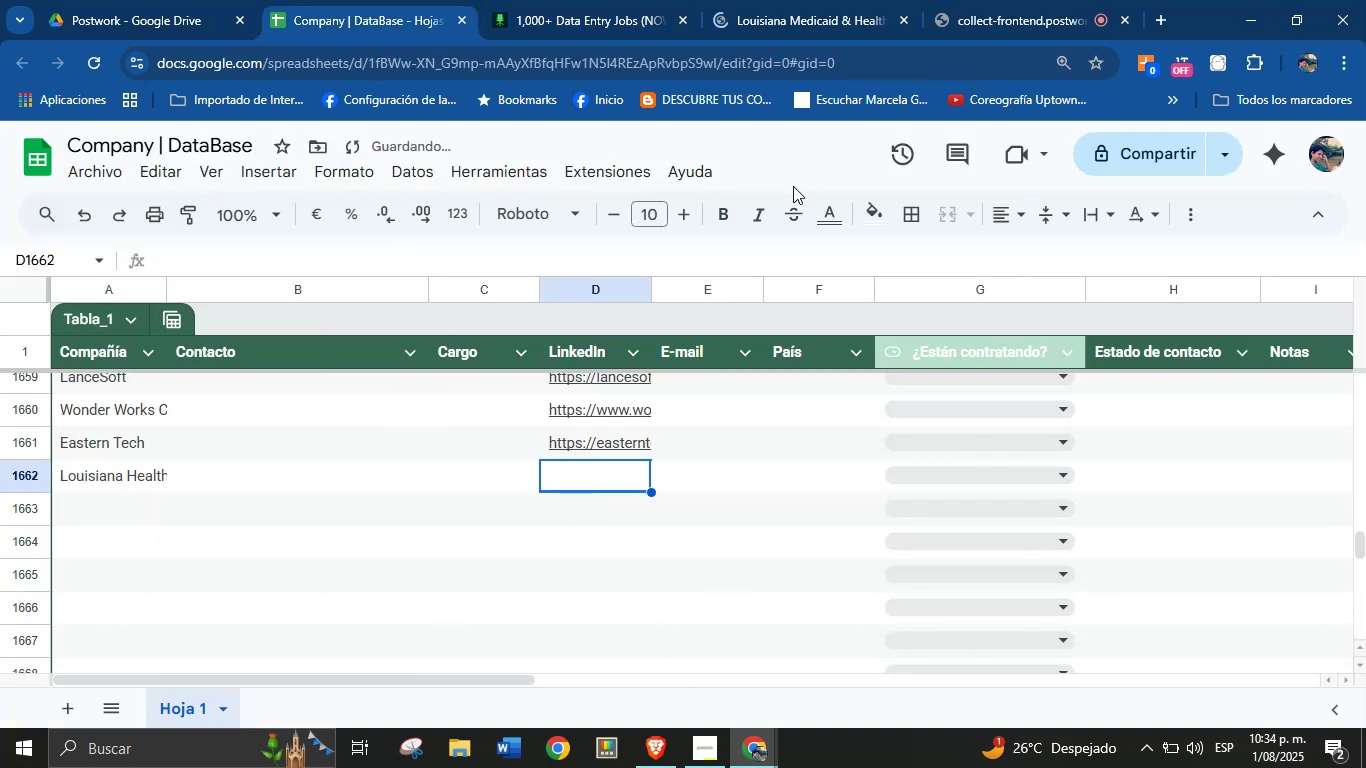 
left_click([855, 0])
 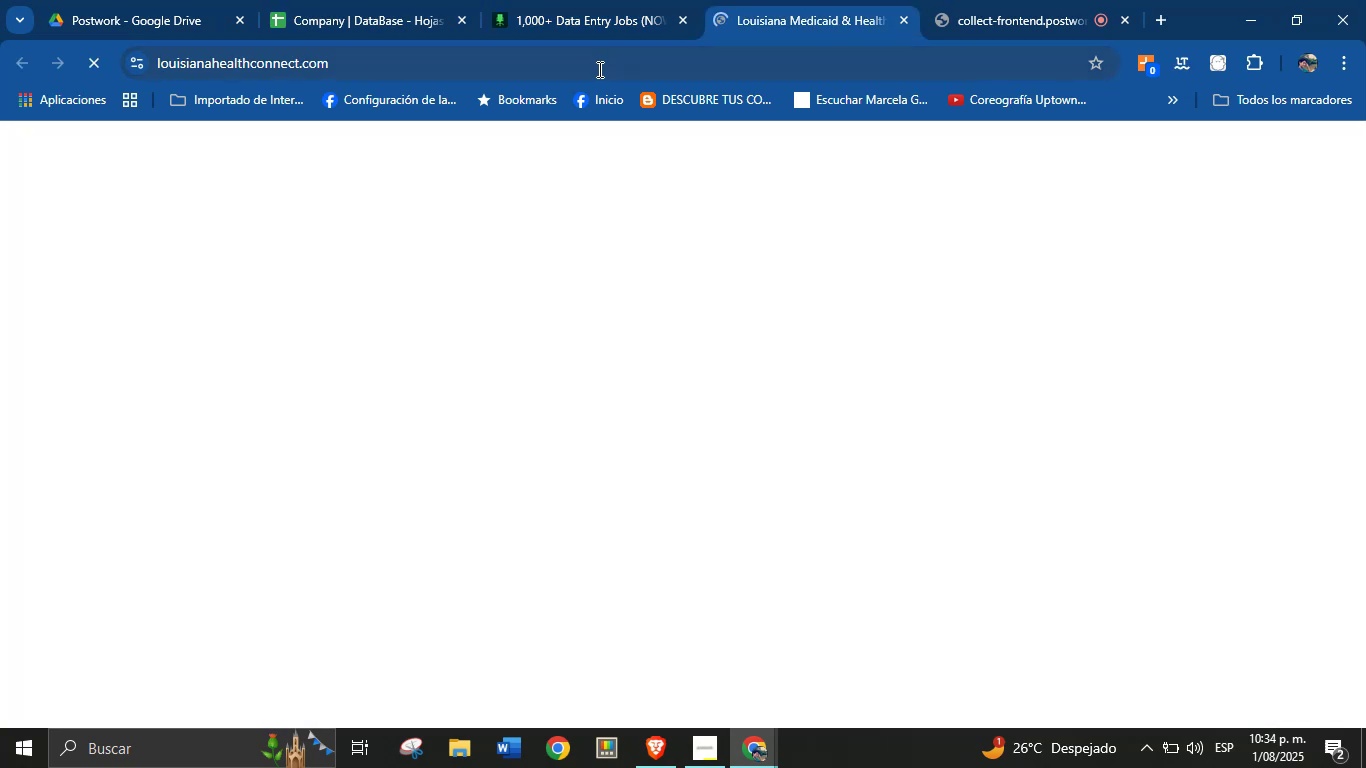 
double_click([598, 69])
 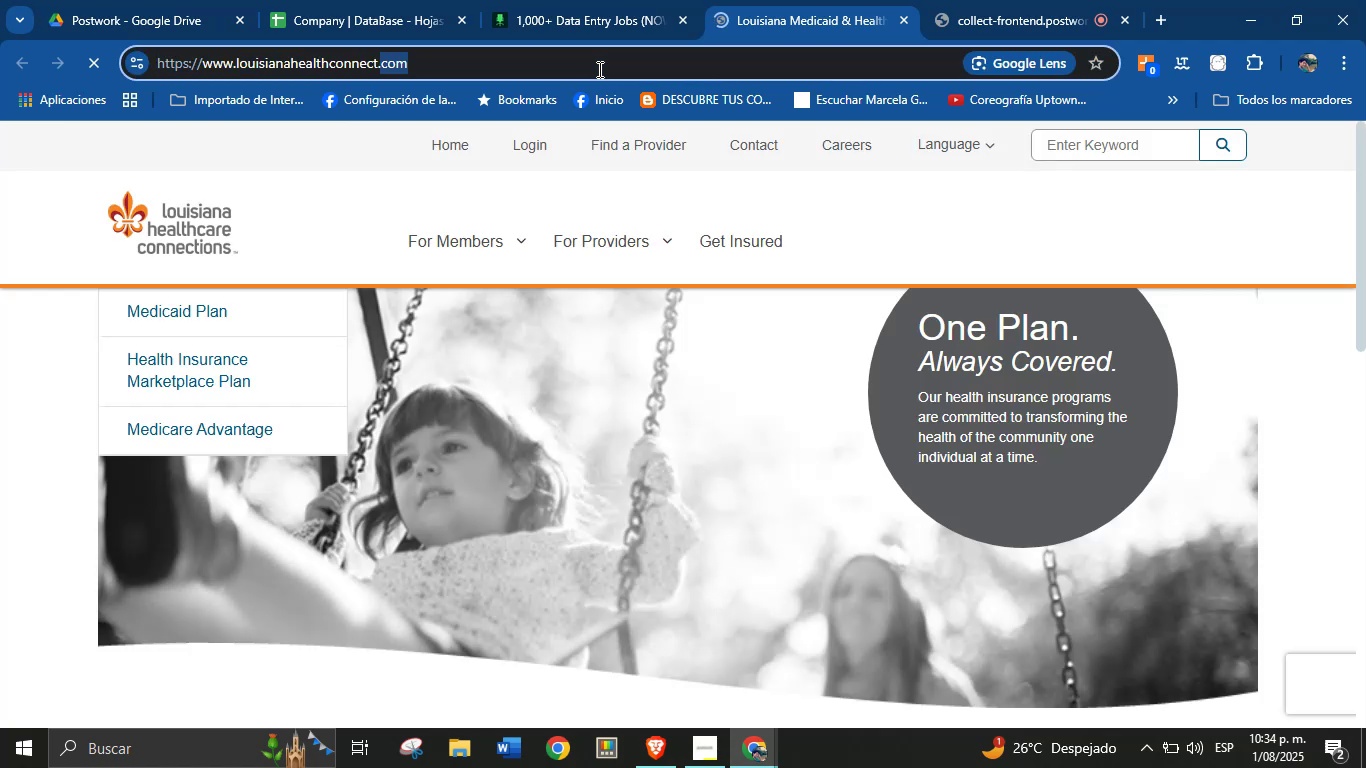 
triple_click([598, 69])
 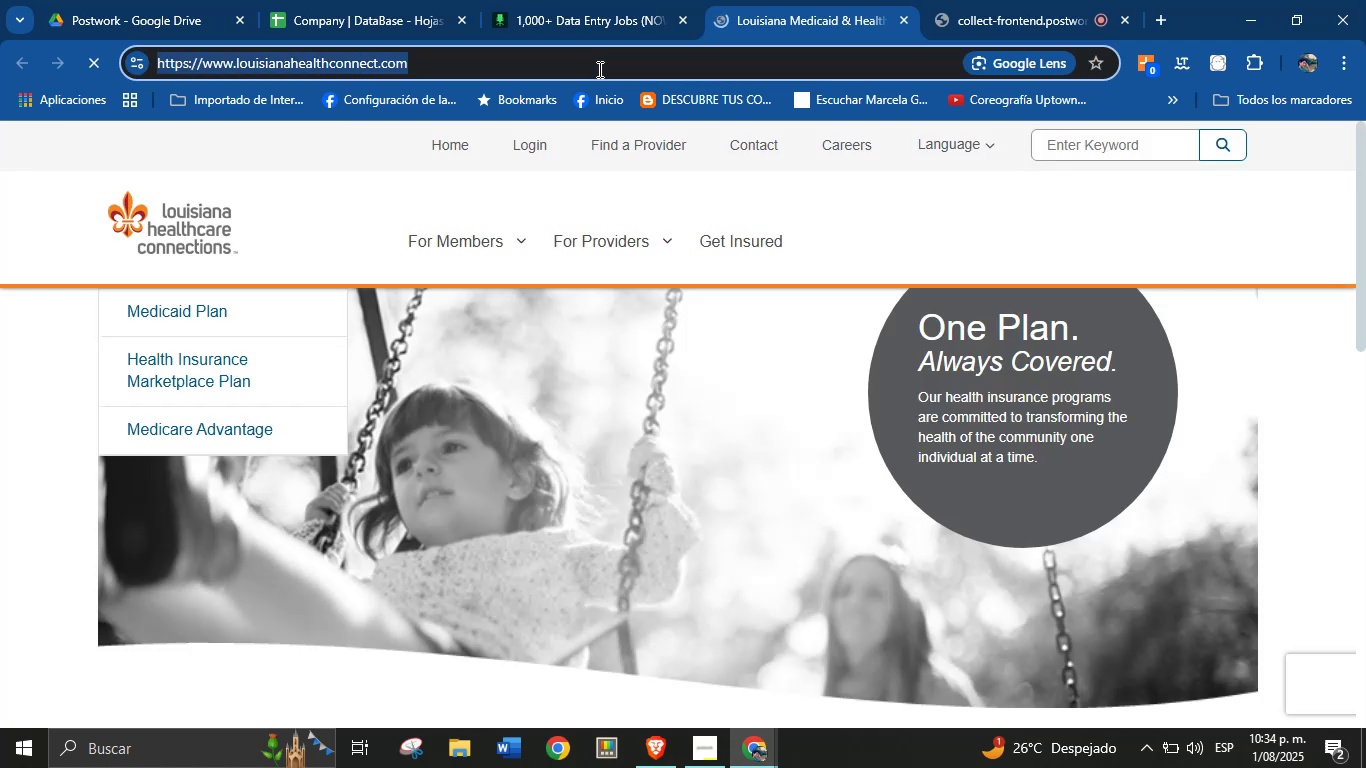 
hold_key(key=ControlLeft, duration=0.65)
 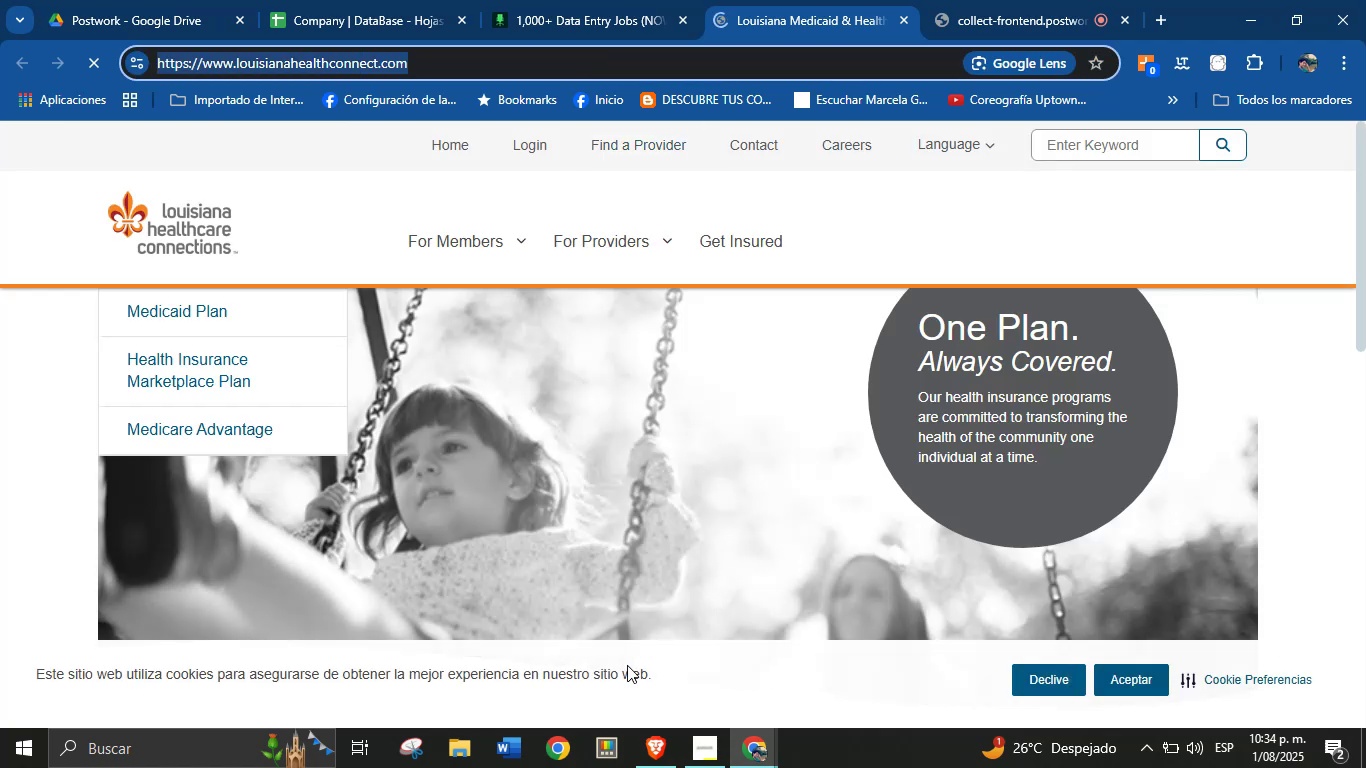 
left_click([263, 17])
 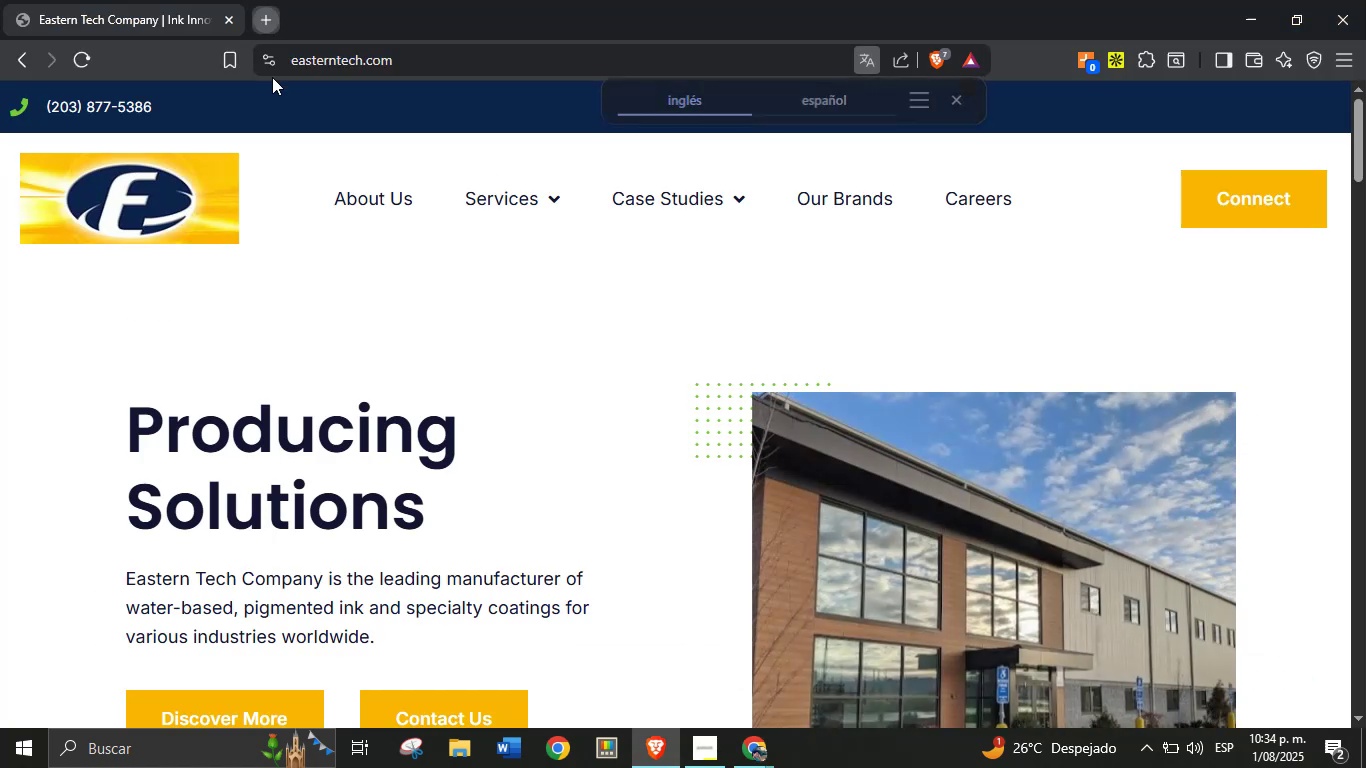 
hold_key(key=ControlLeft, duration=0.83)
 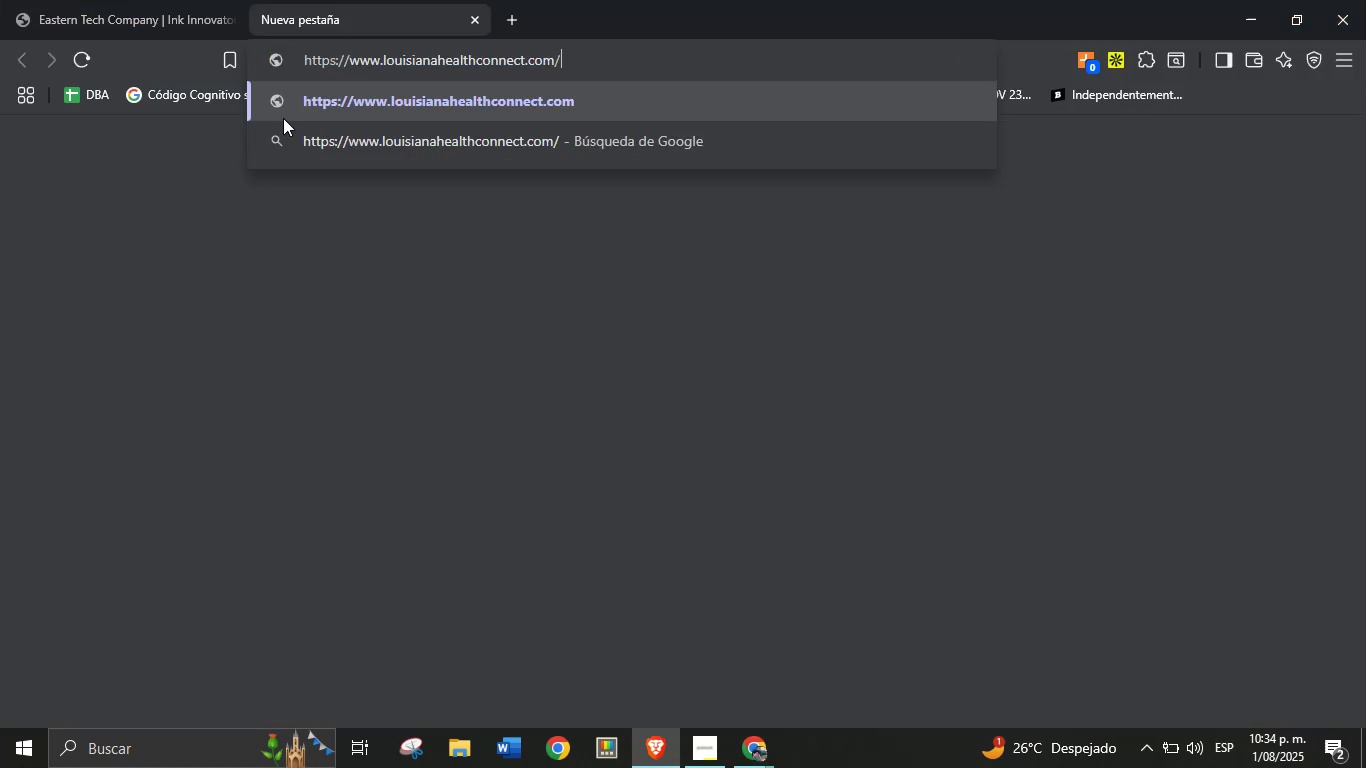 
key(V)
 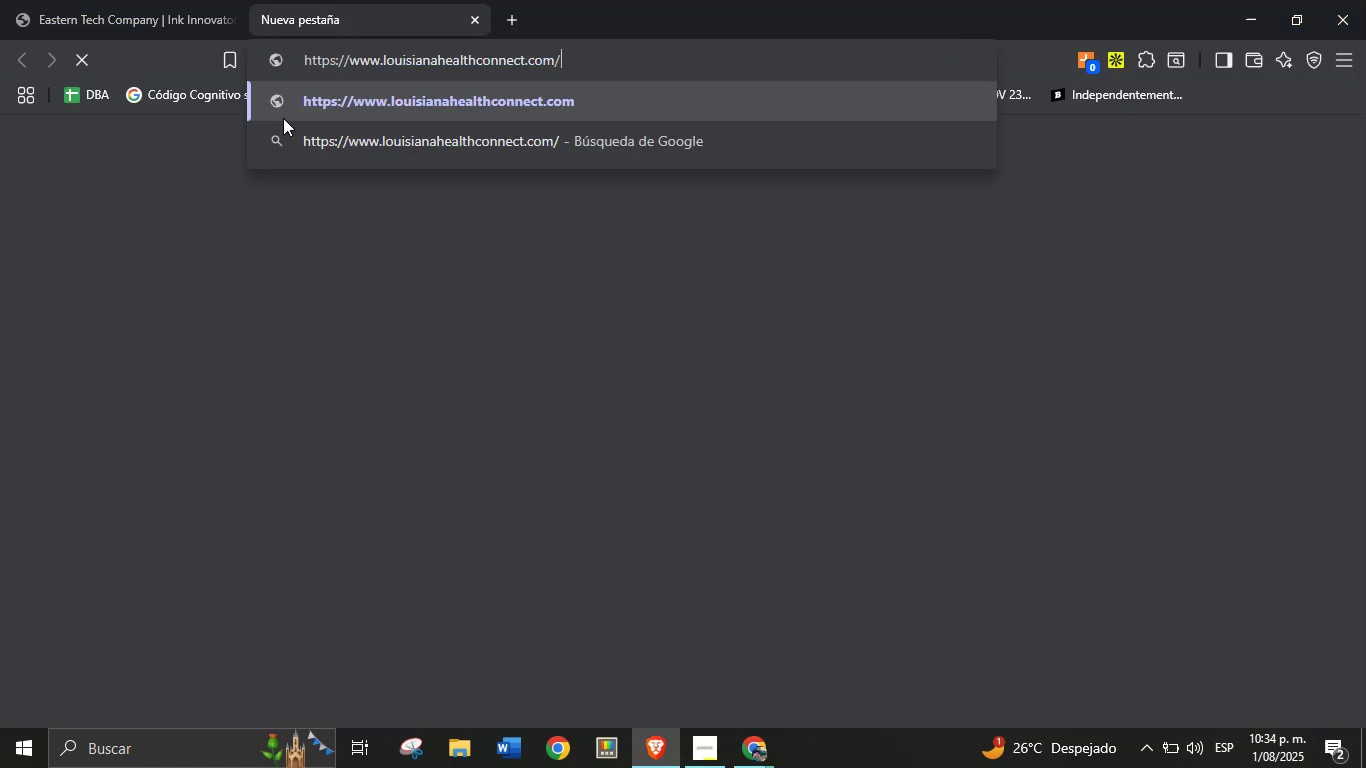 
key(Enter)
 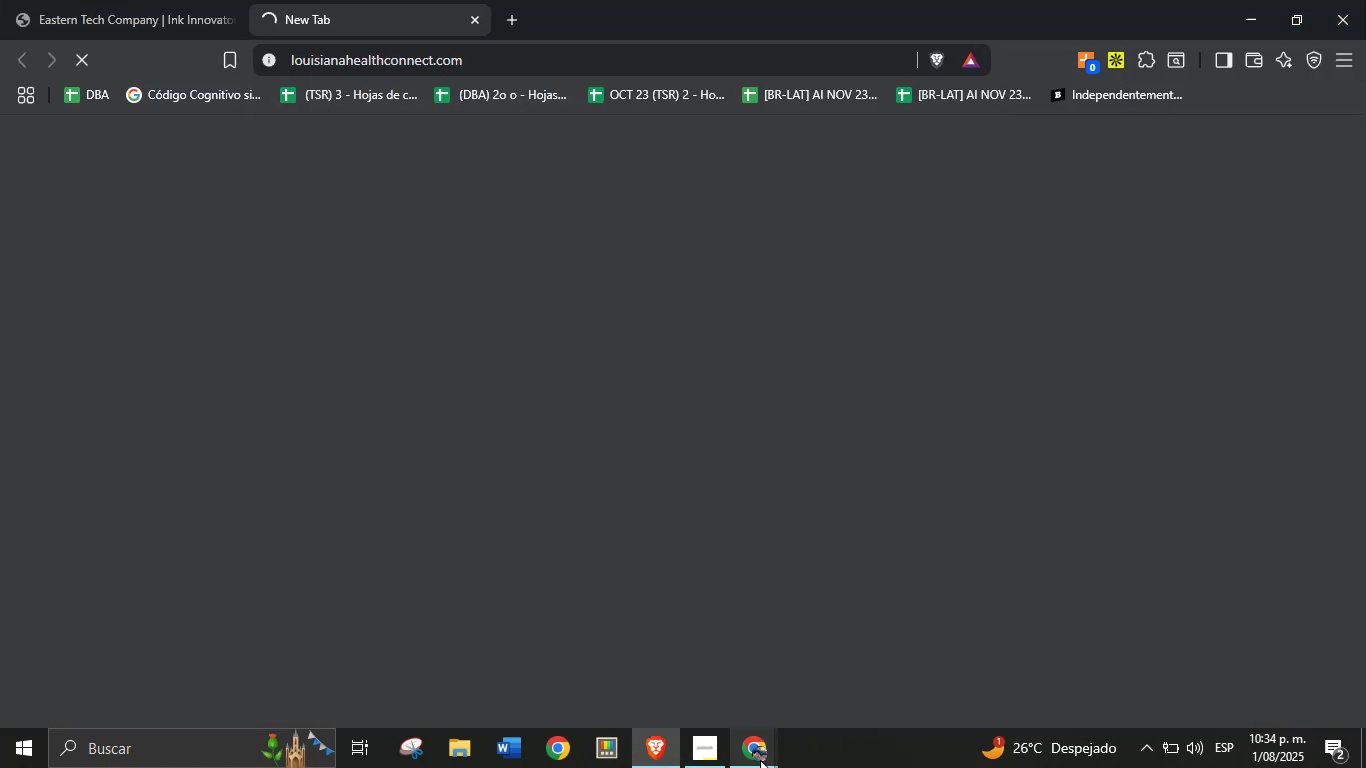 
left_click([760, 760])
 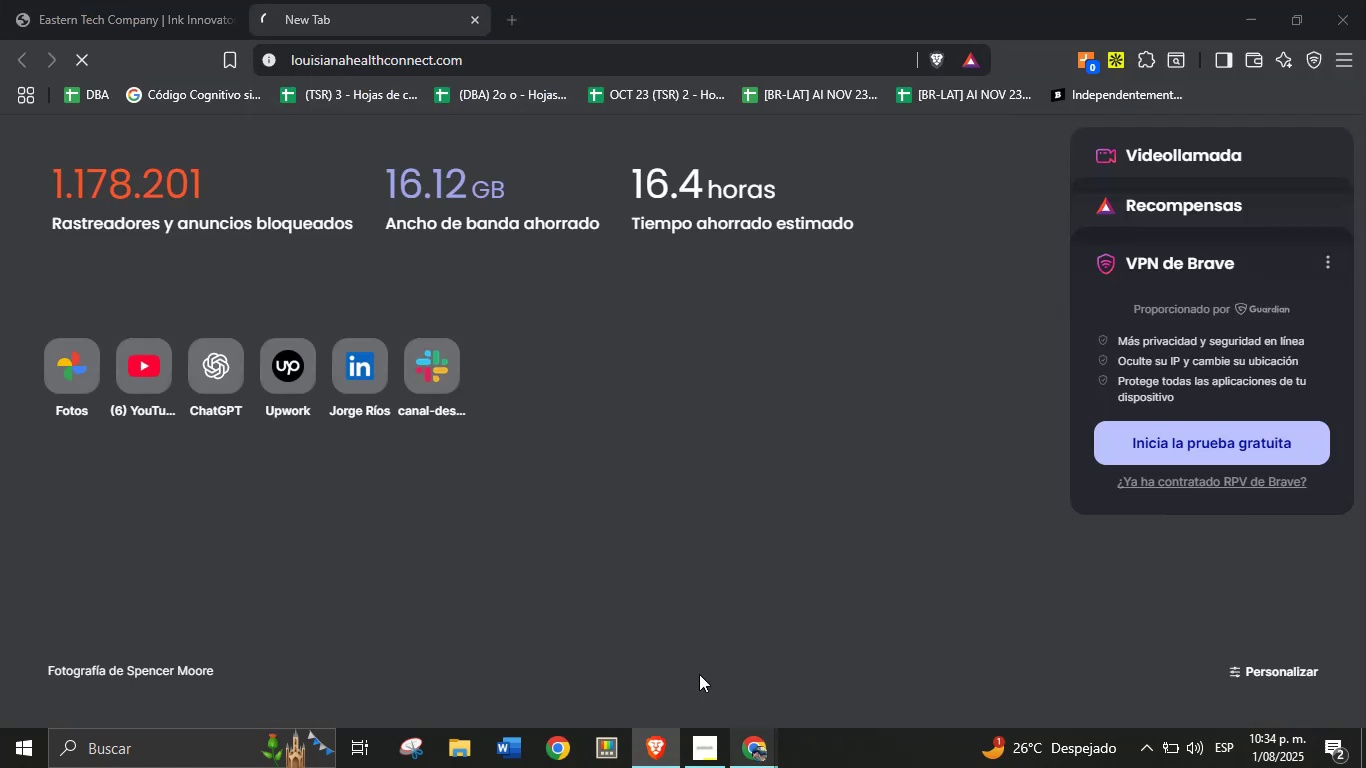 
double_click([759, 749])
 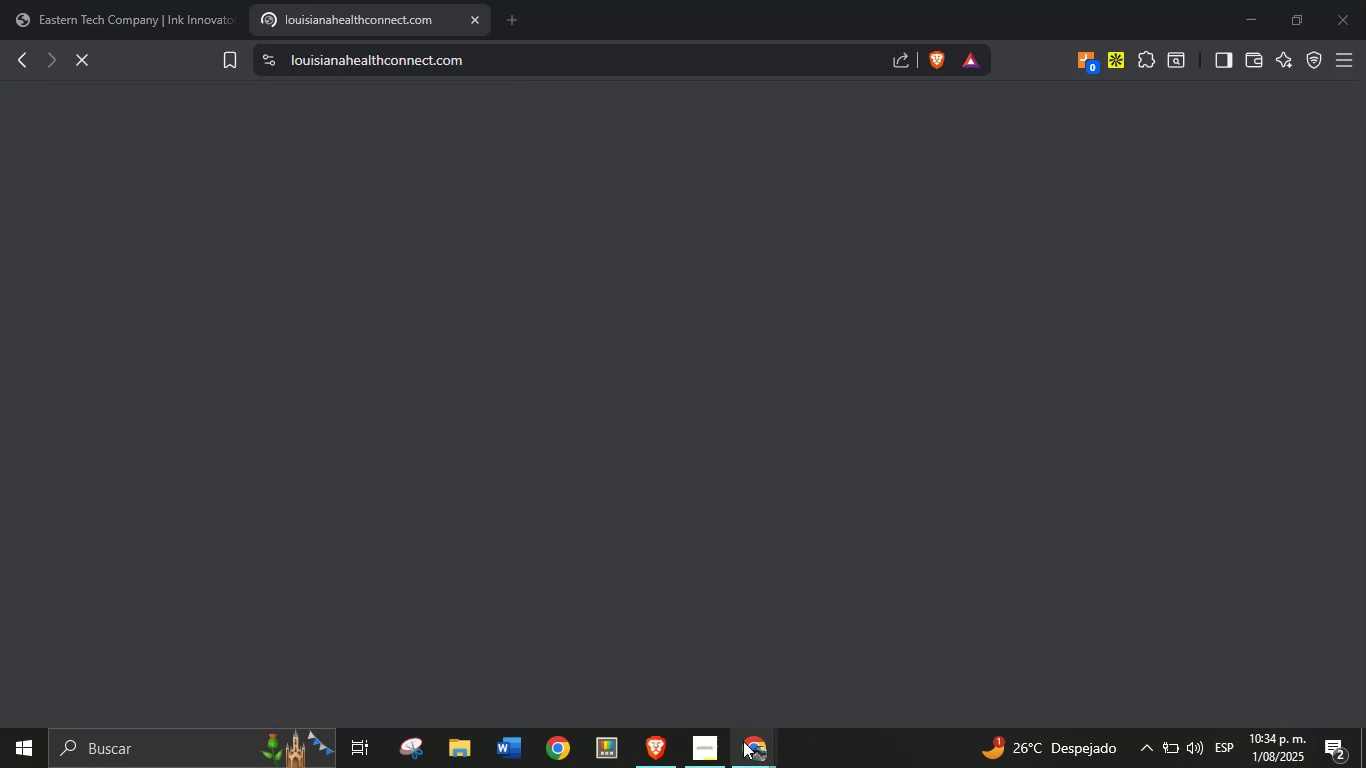 
left_click([749, 744])
 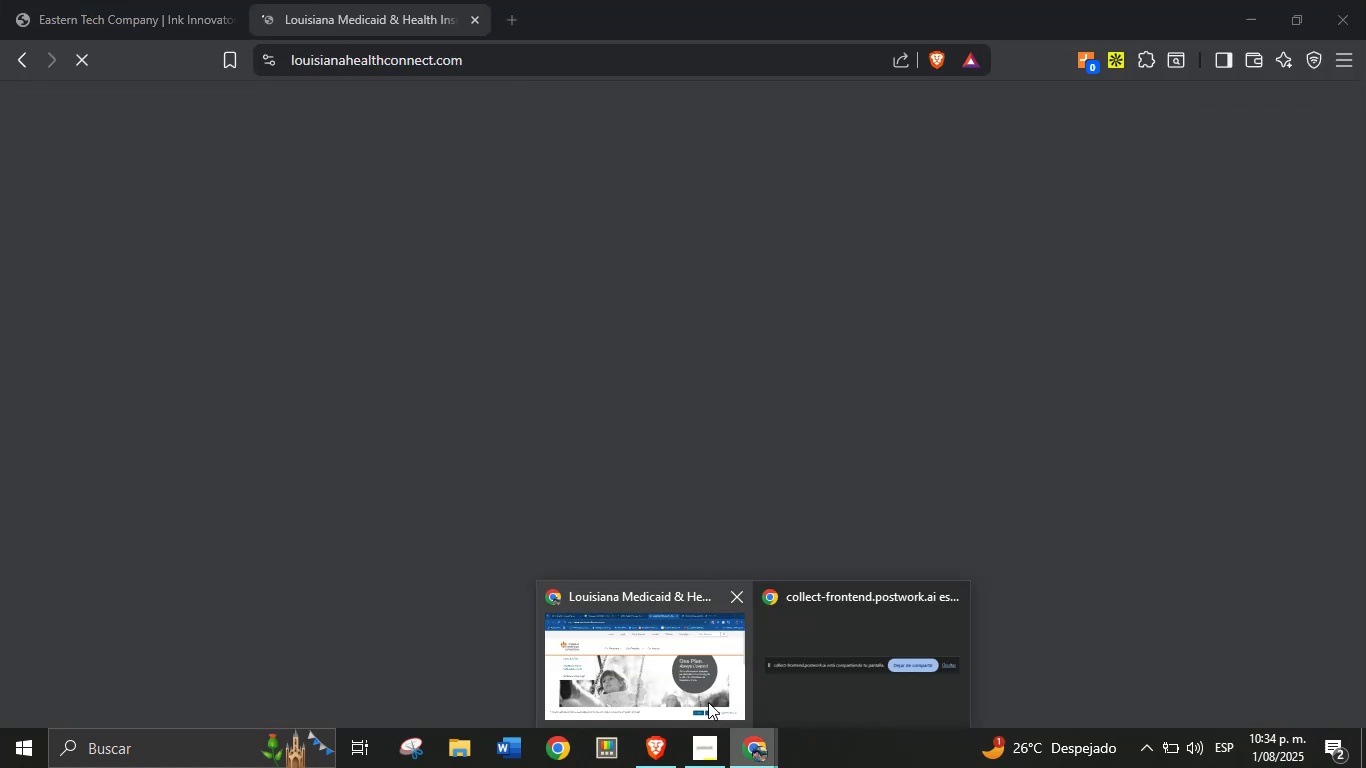 
left_click([707, 696])
 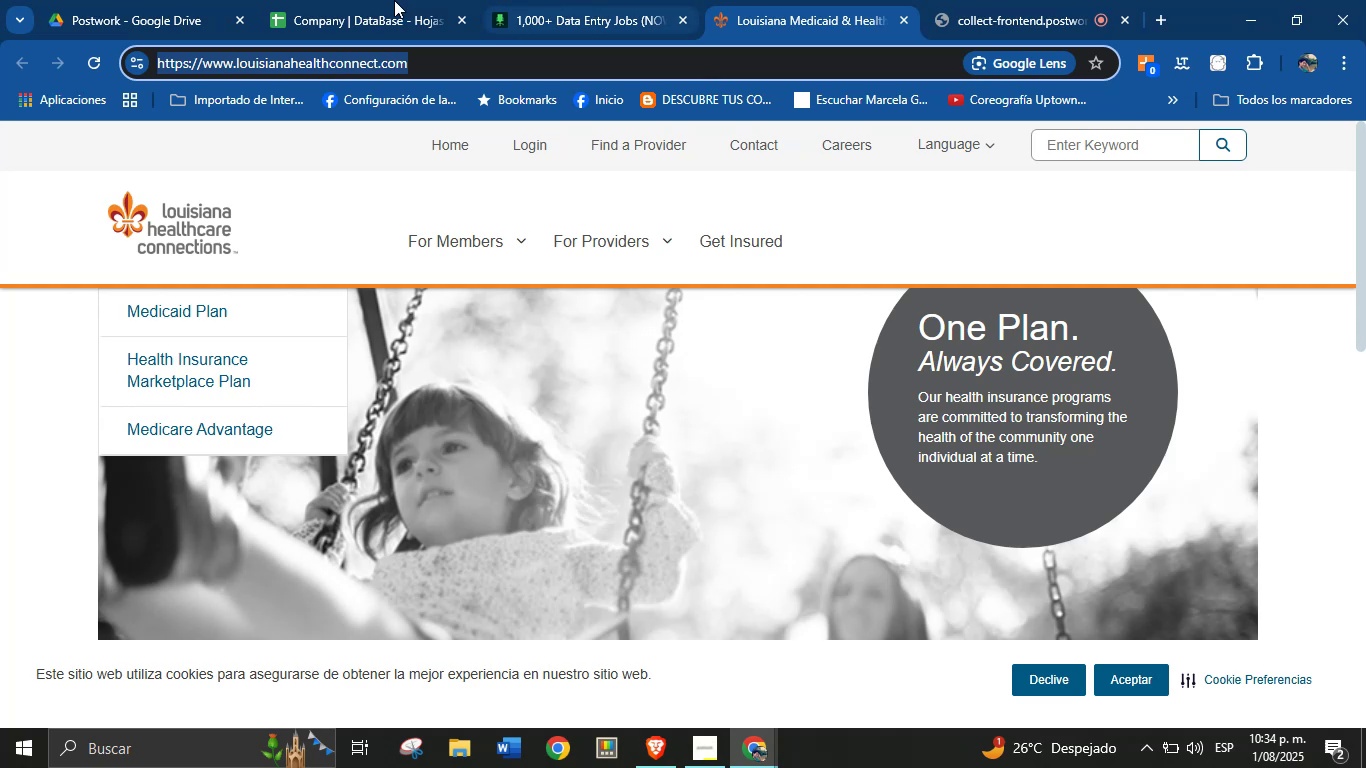 
left_click([362, 0])
 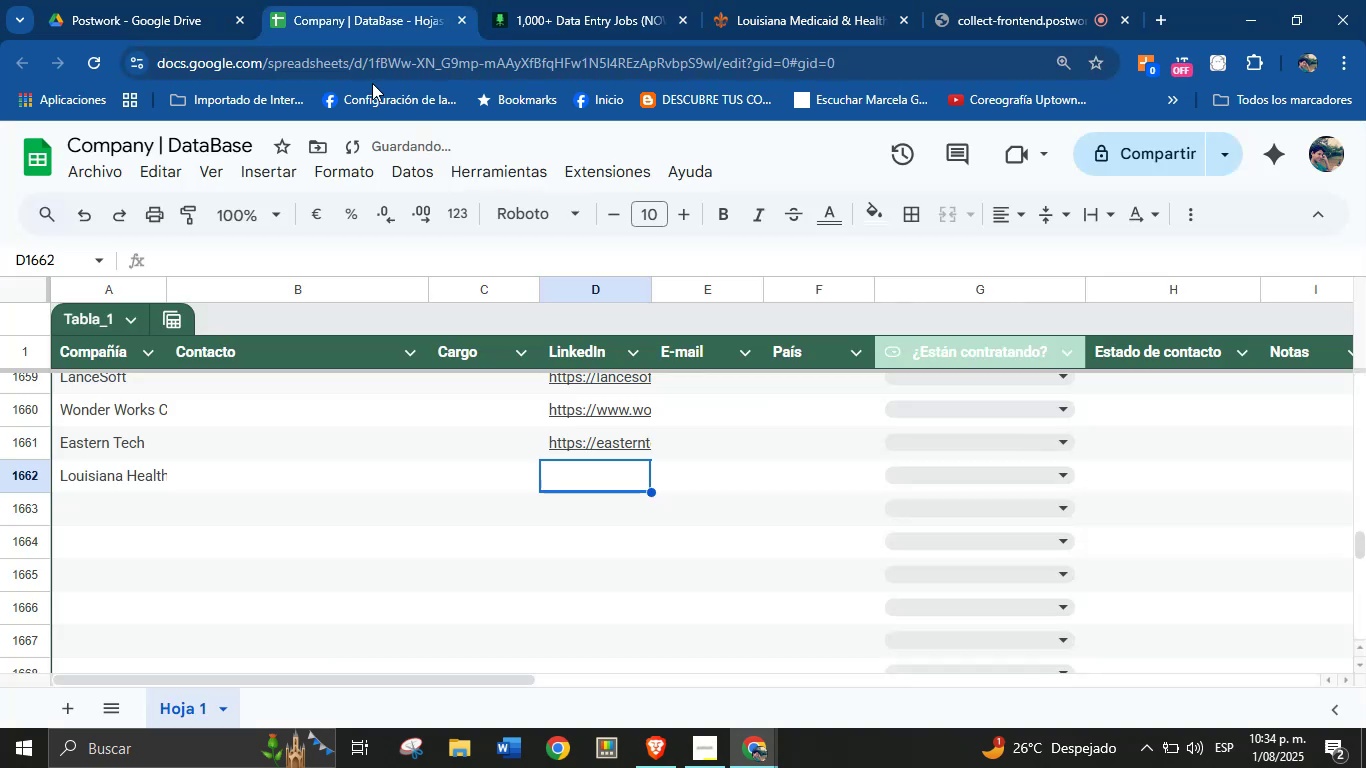 
key(Control+V)
 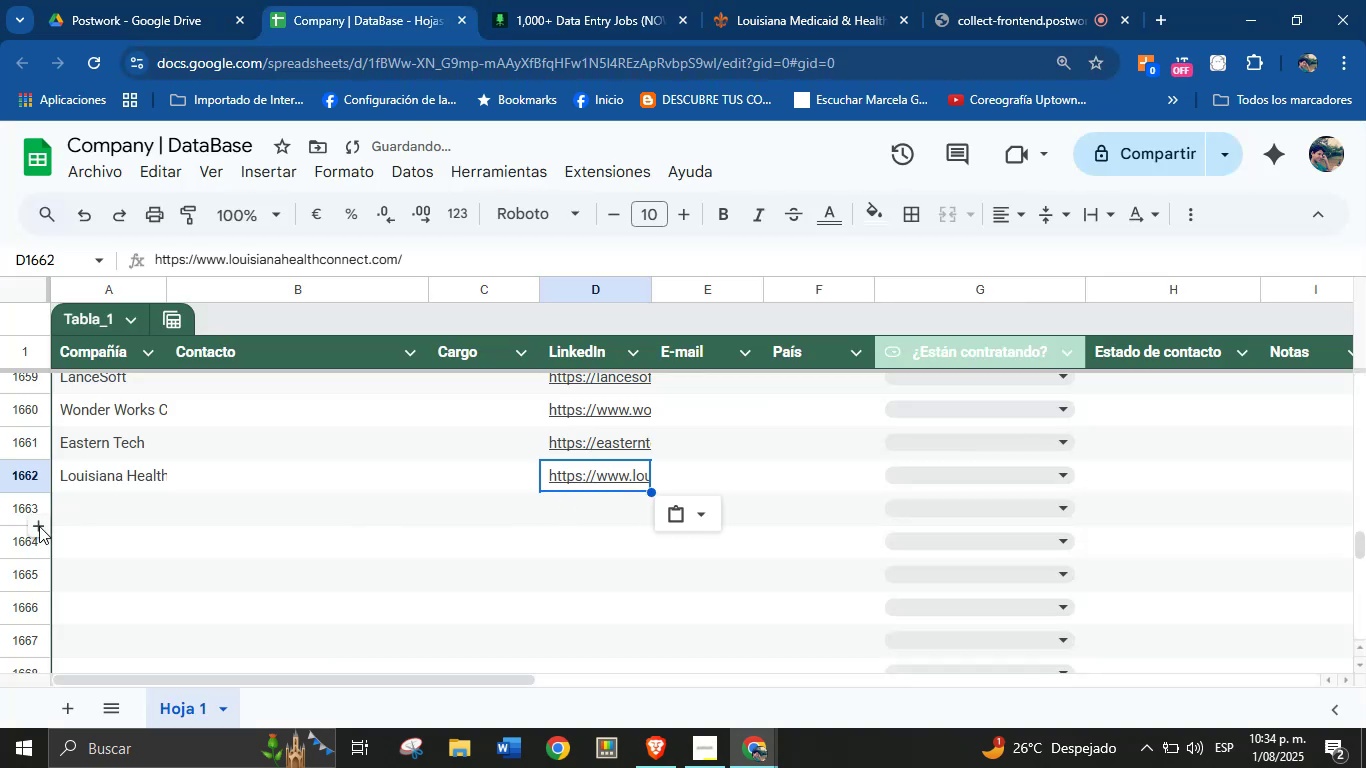 
left_click([80, 506])
 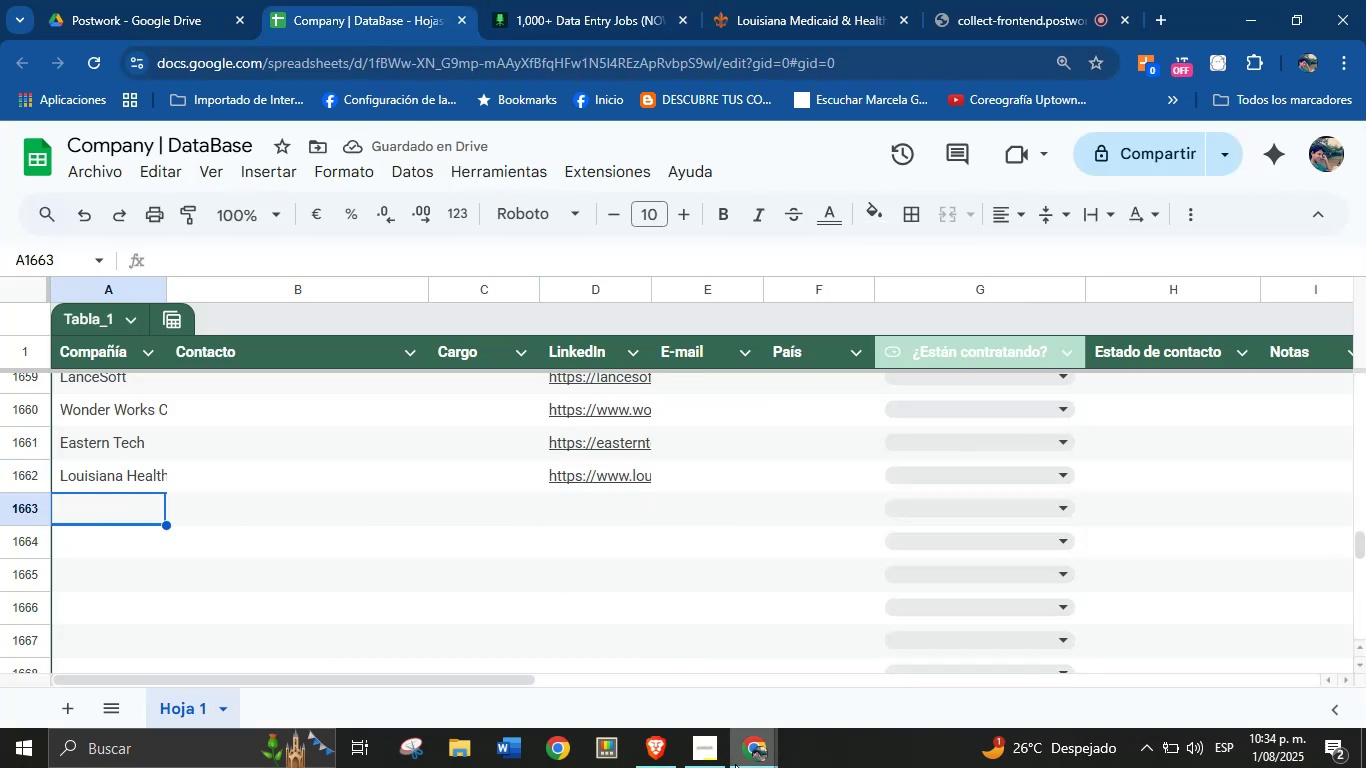 
left_click([754, 761])
 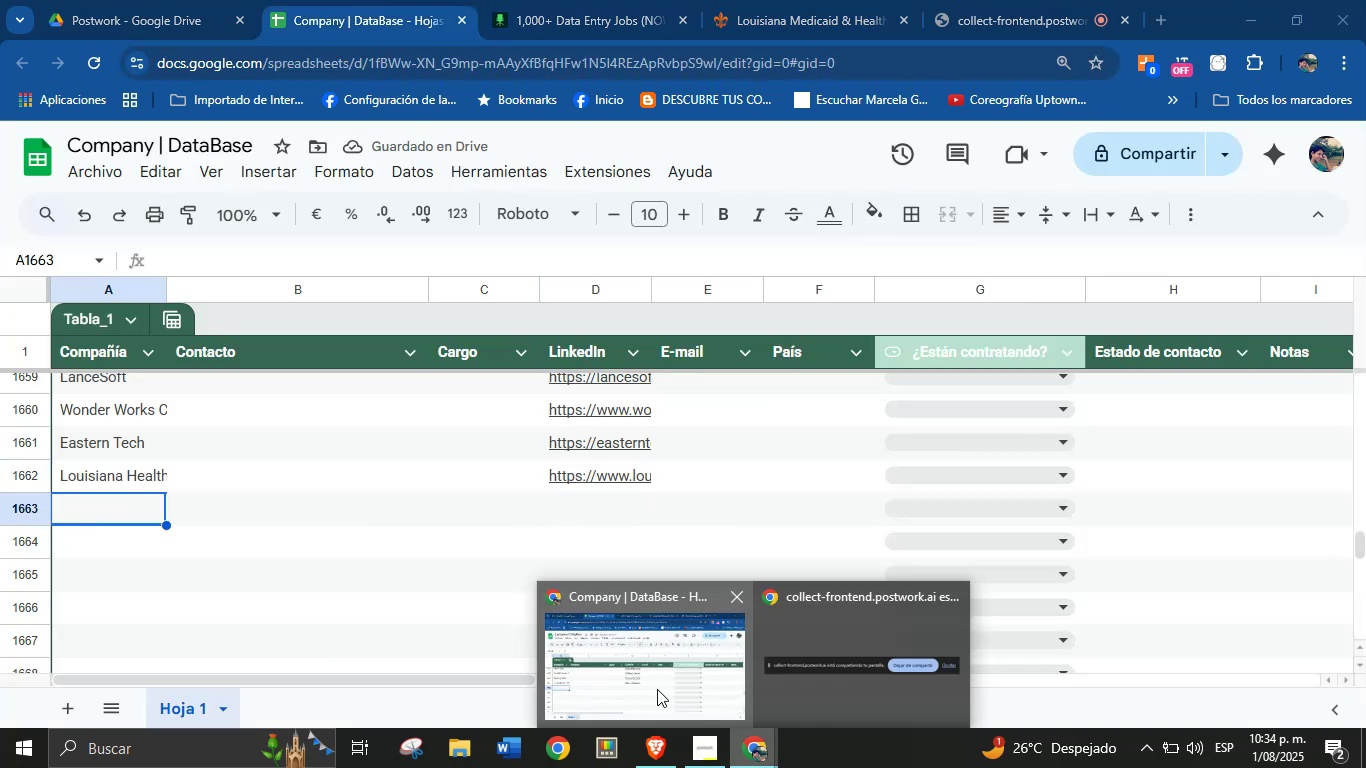 
left_click([664, 751])
 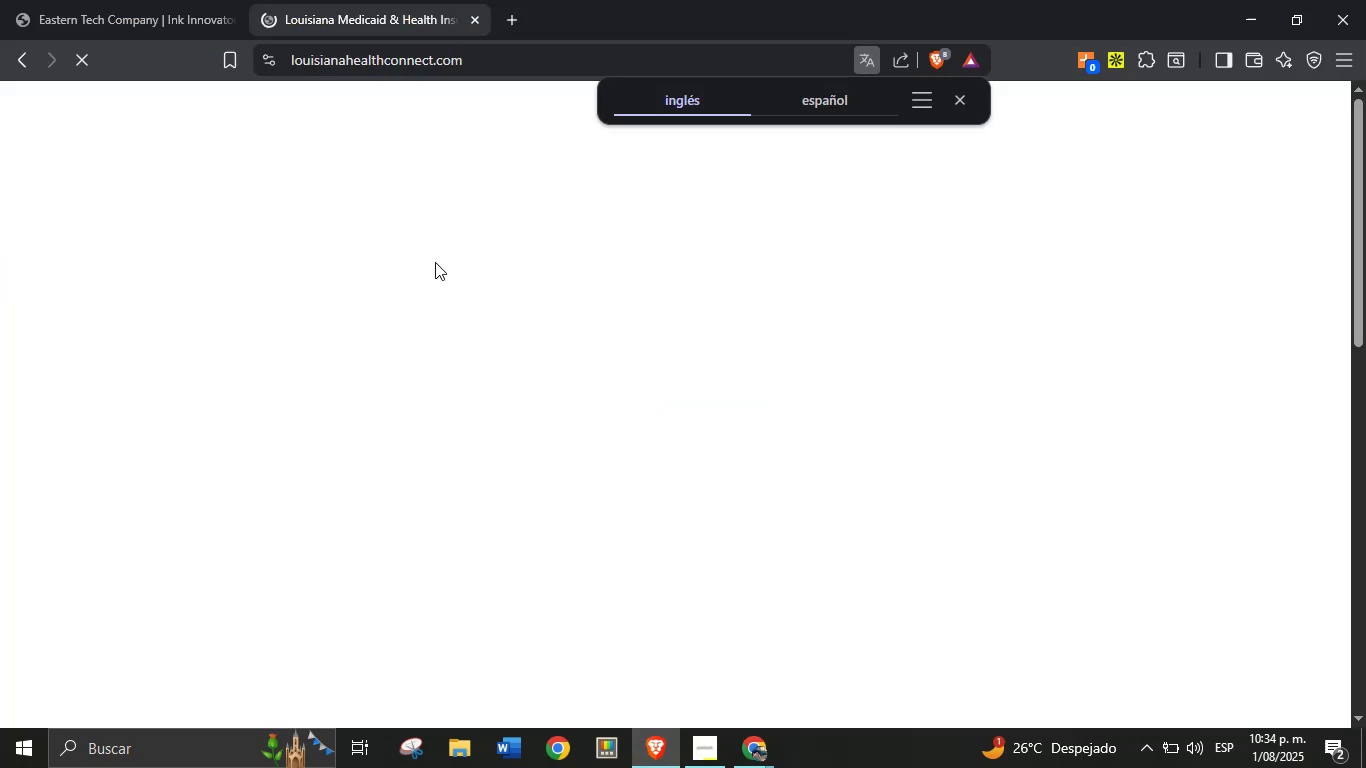 
left_click([536, 197])
 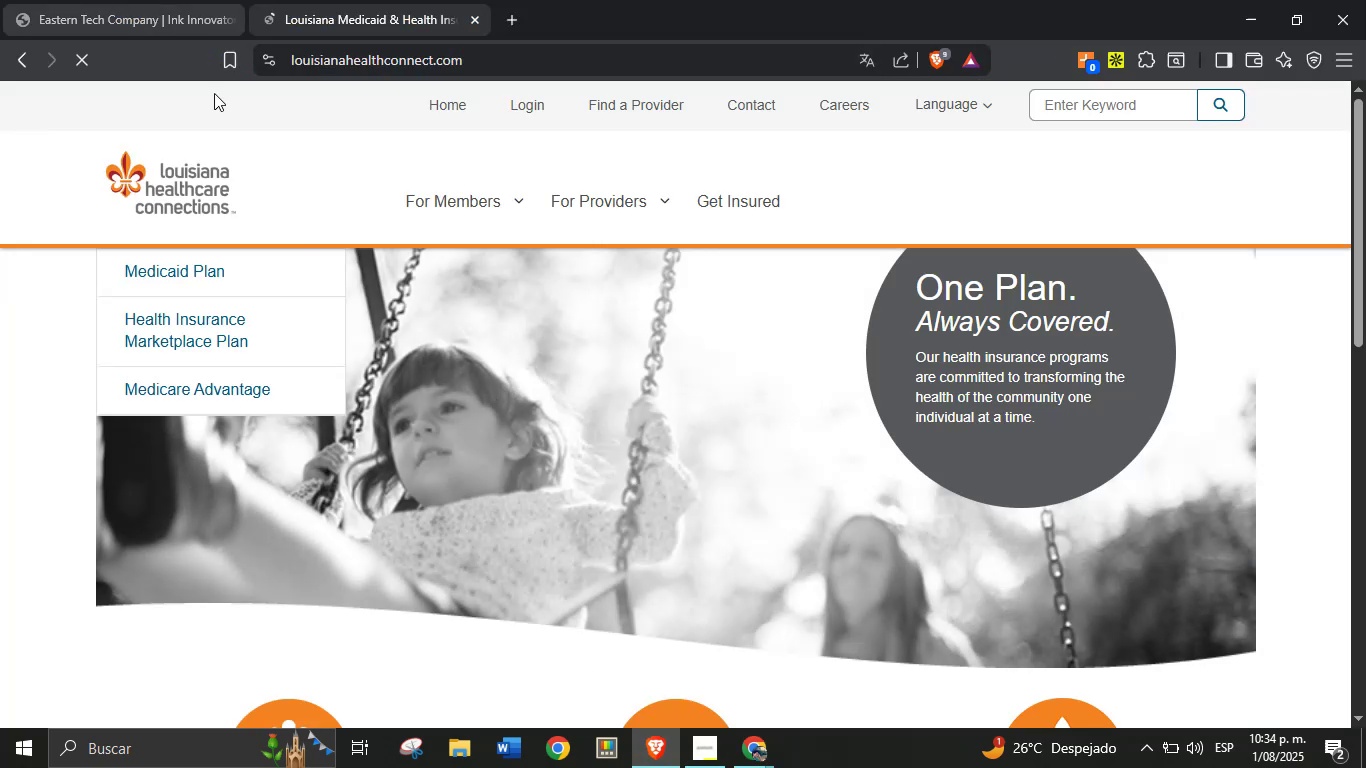 
scroll: coordinate [617, 405], scroll_direction: down, amount: 2.0
 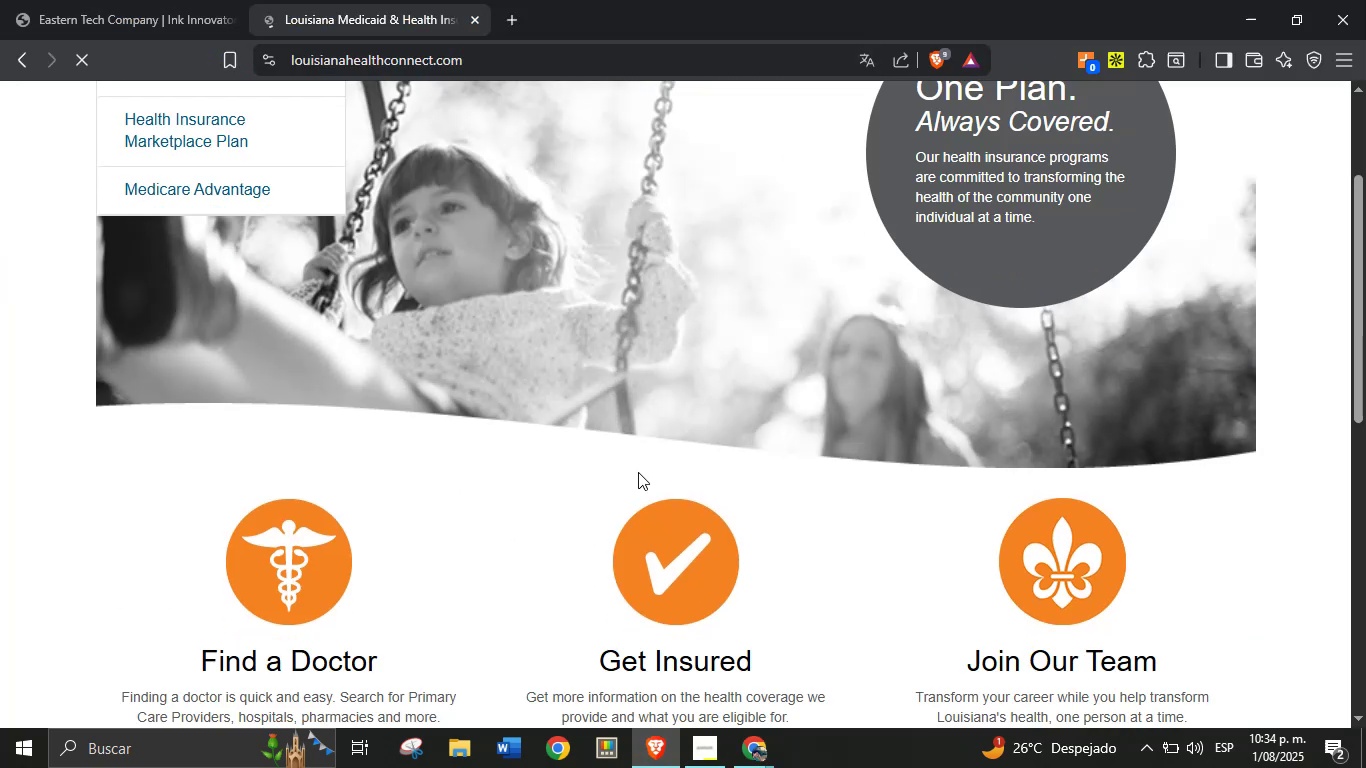 
scroll: coordinate [698, 406], scroll_direction: up, amount: 5.0
 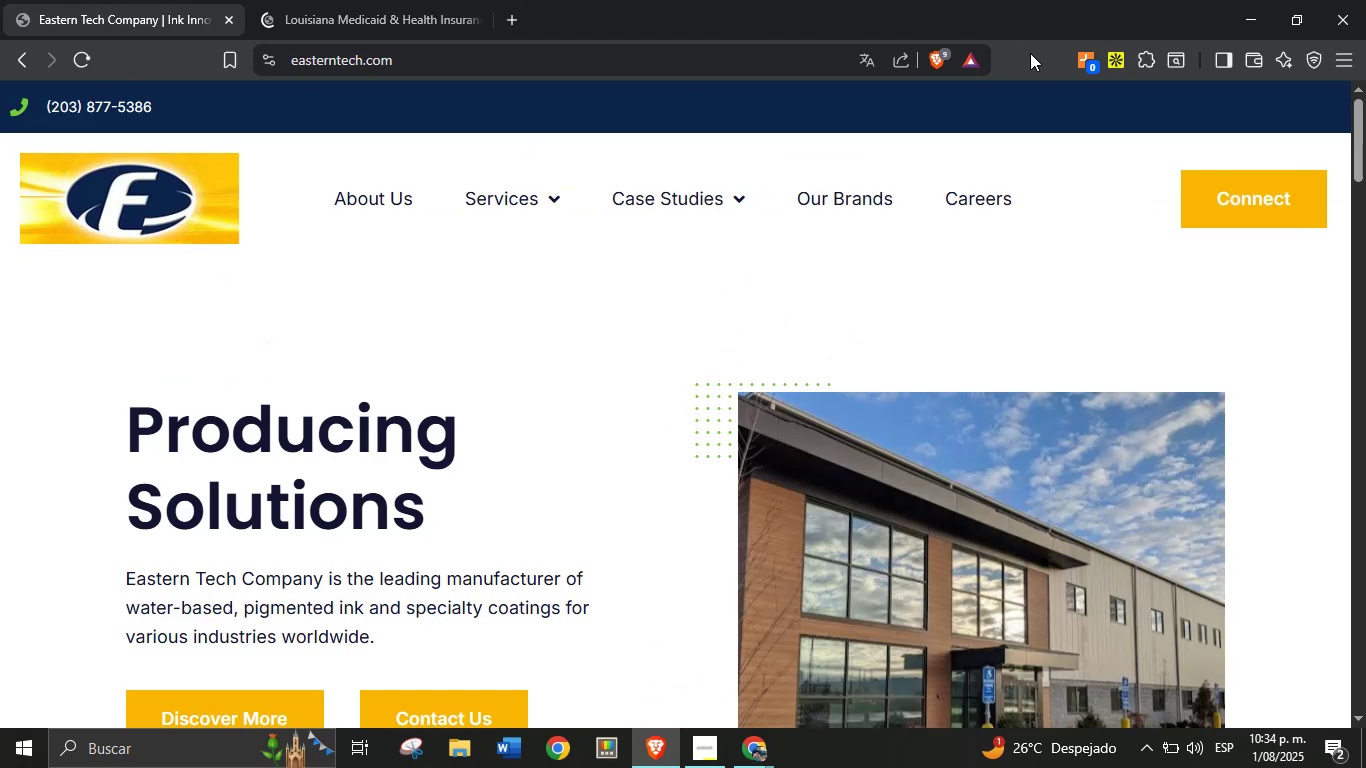 
left_click([1111, 68])
 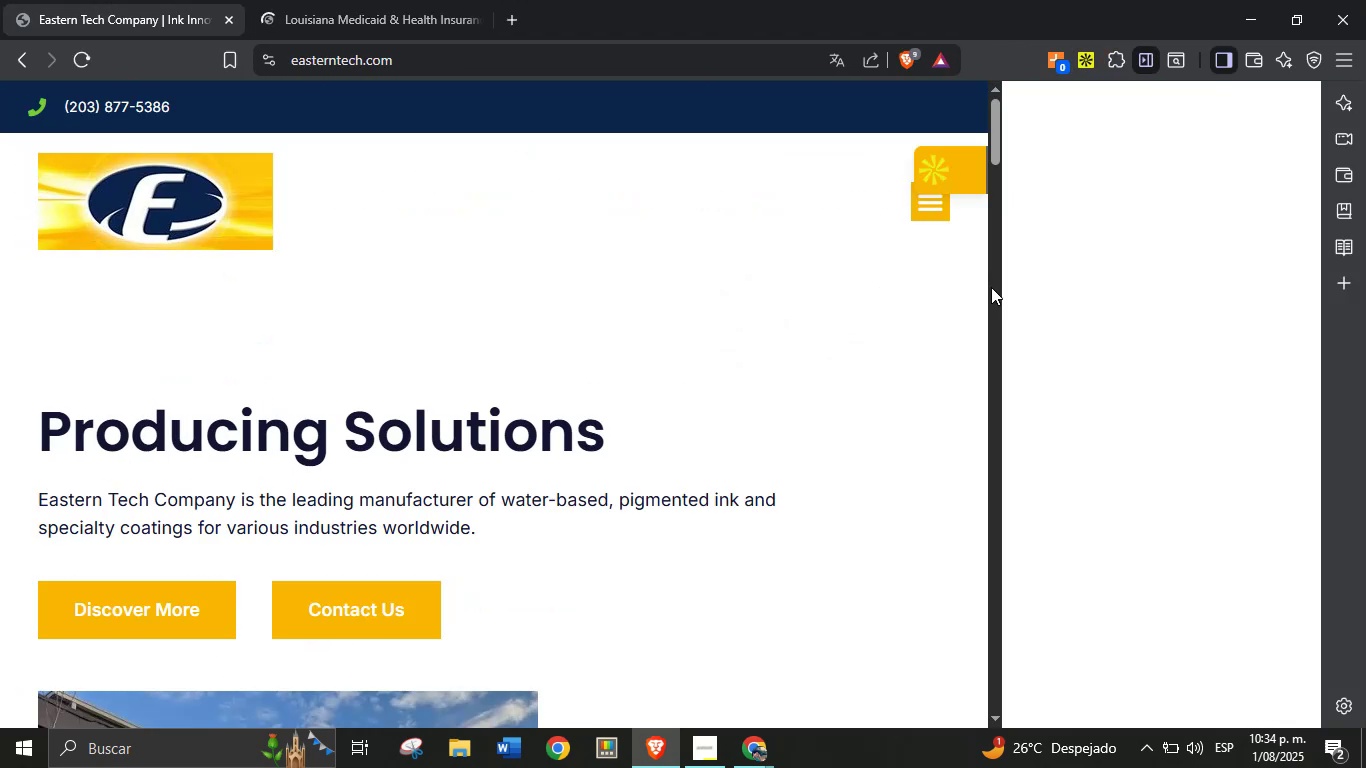 
left_click([305, 0])
 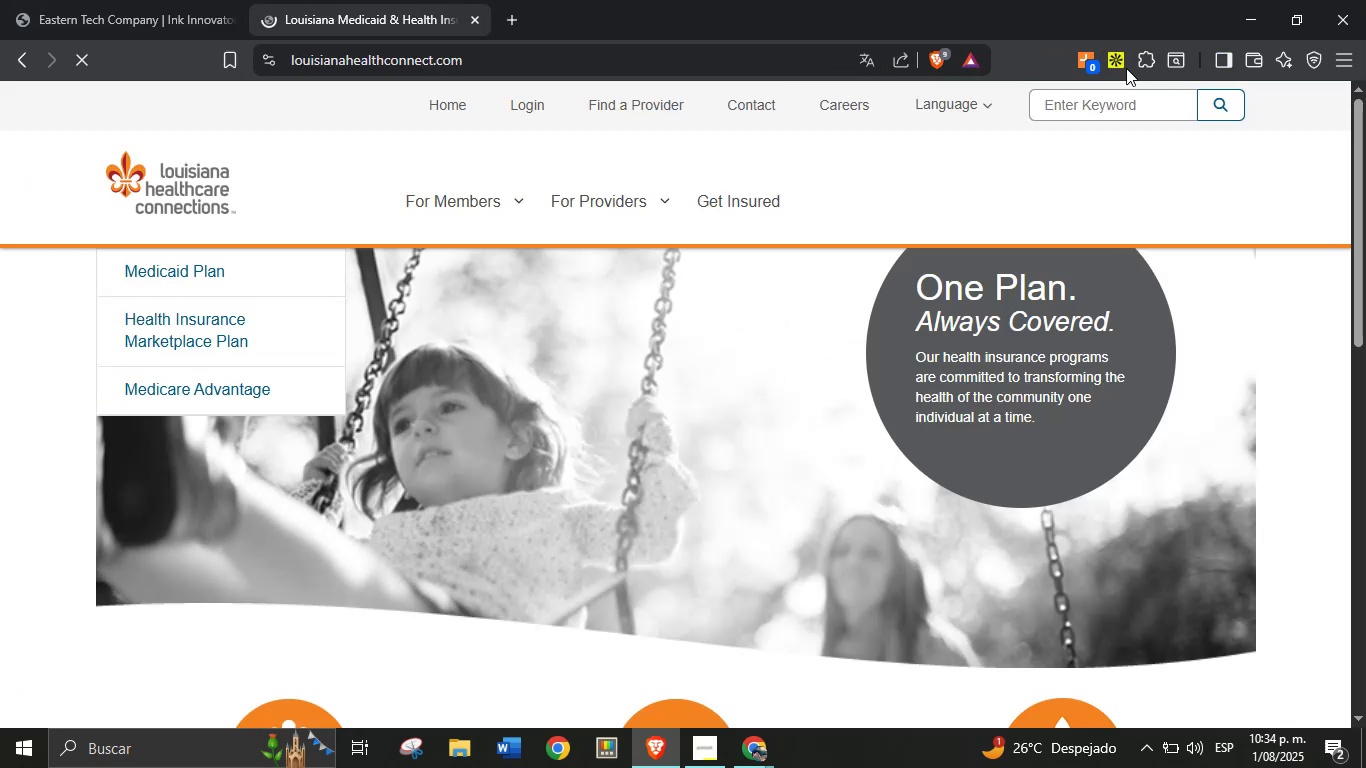 
left_click([1118, 65])
 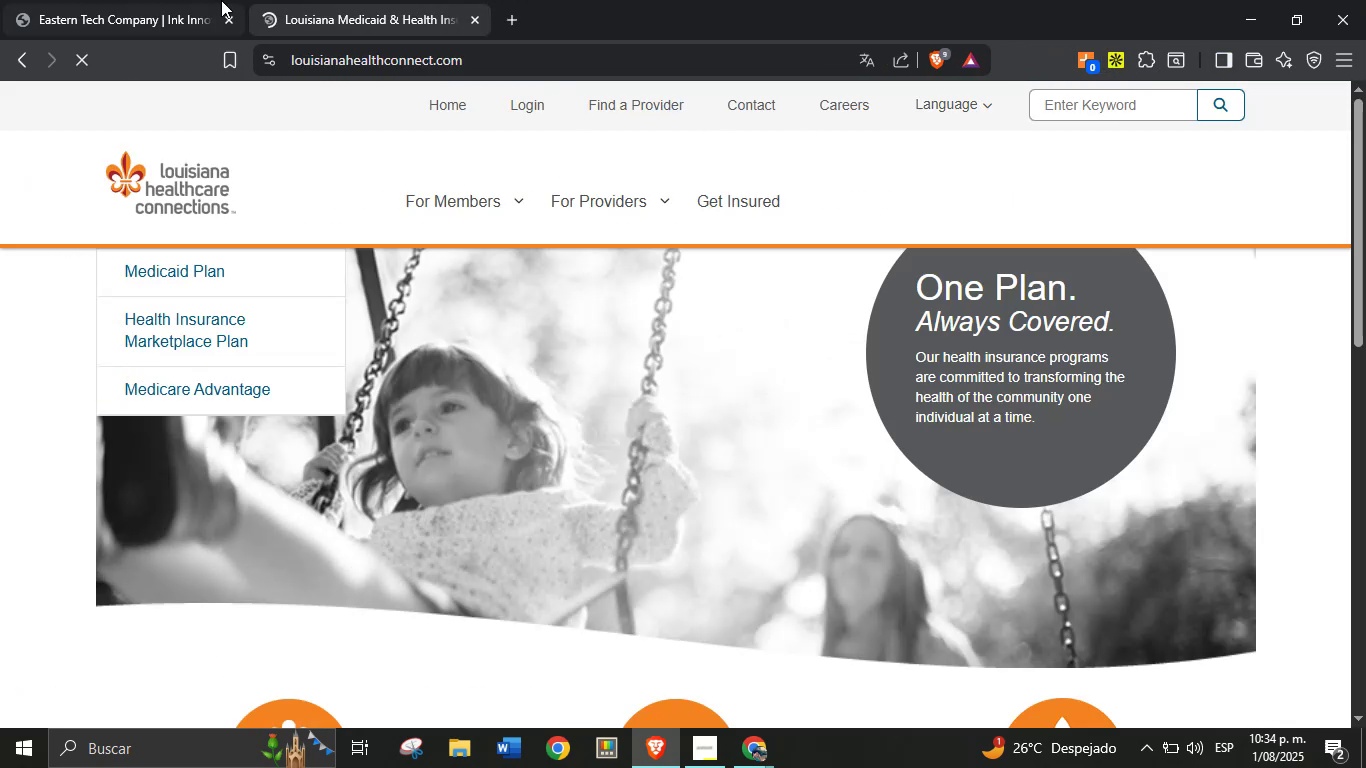 
left_click([138, 0])
 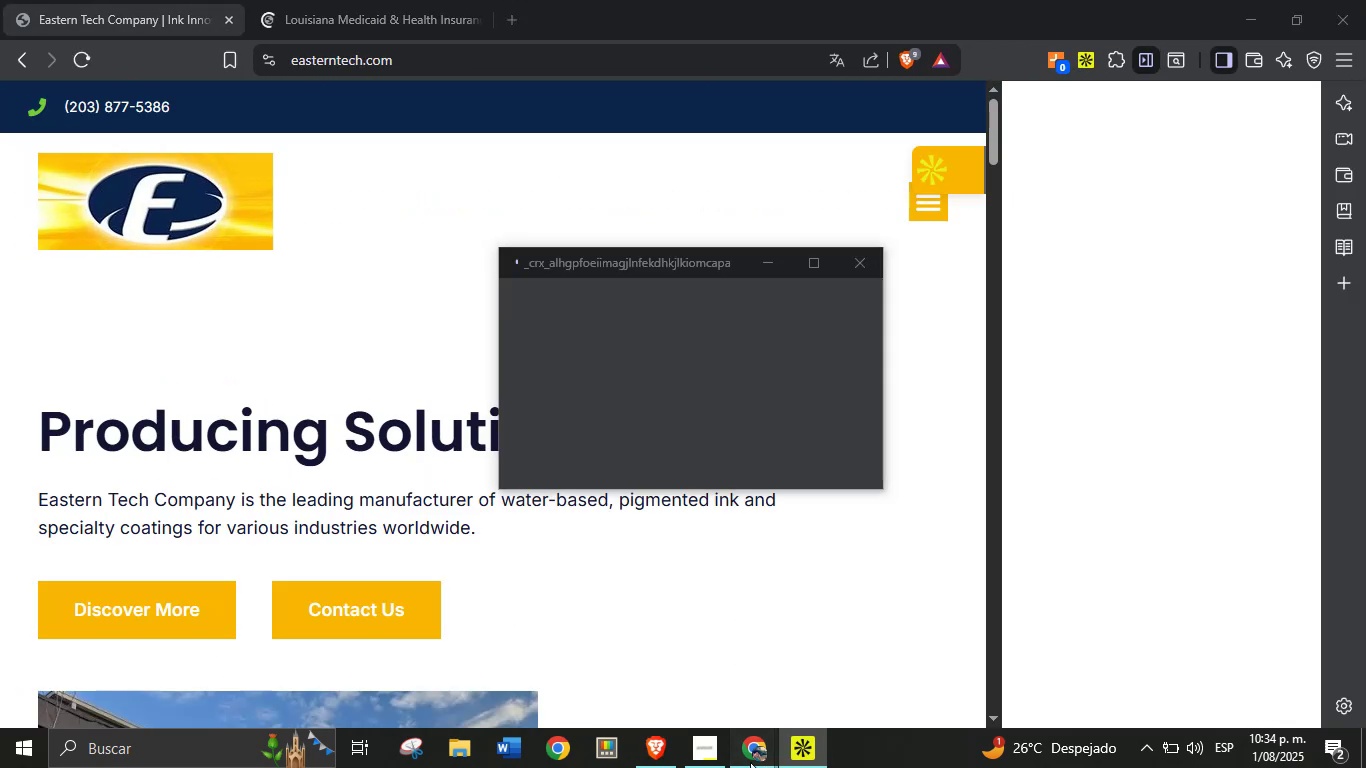 
left_click([696, 671])
 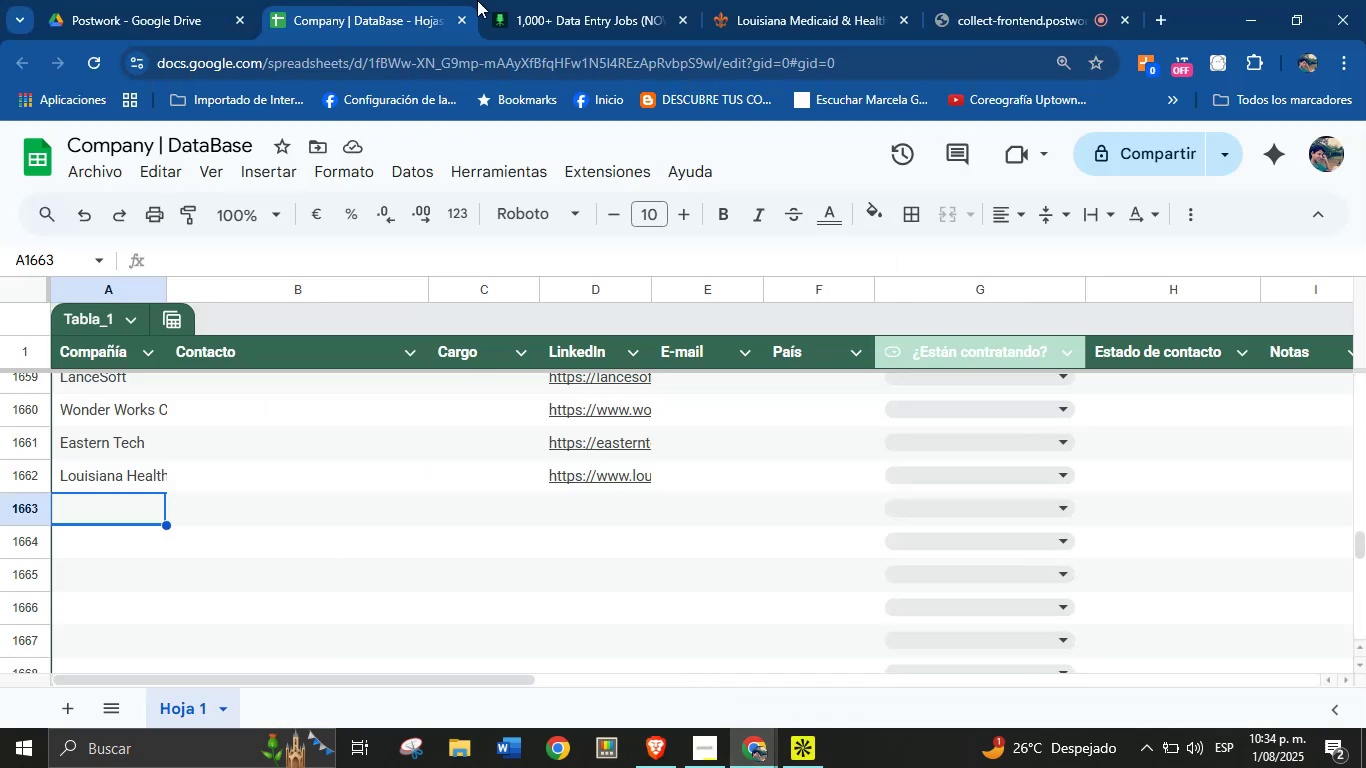 
left_click([565, 0])
 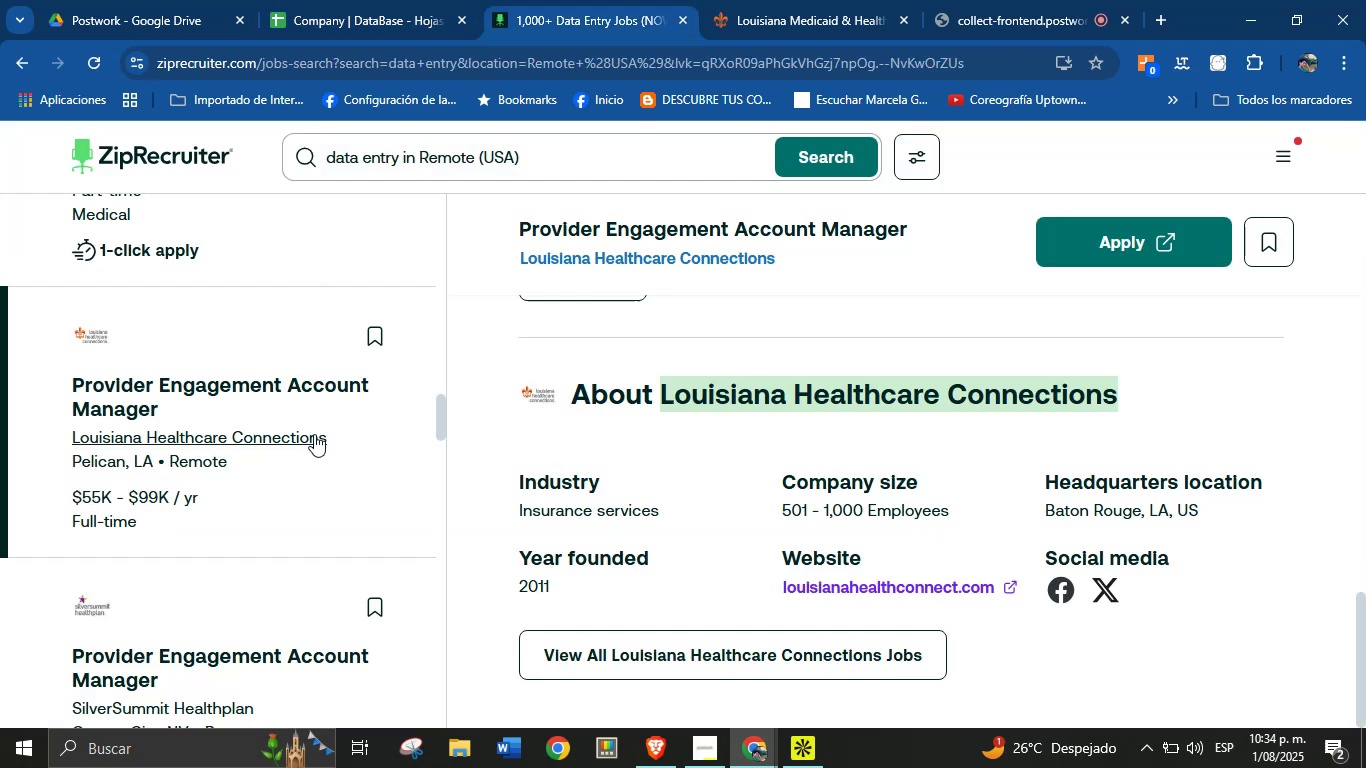 
scroll: coordinate [197, 428], scroll_direction: down, amount: 2.0
 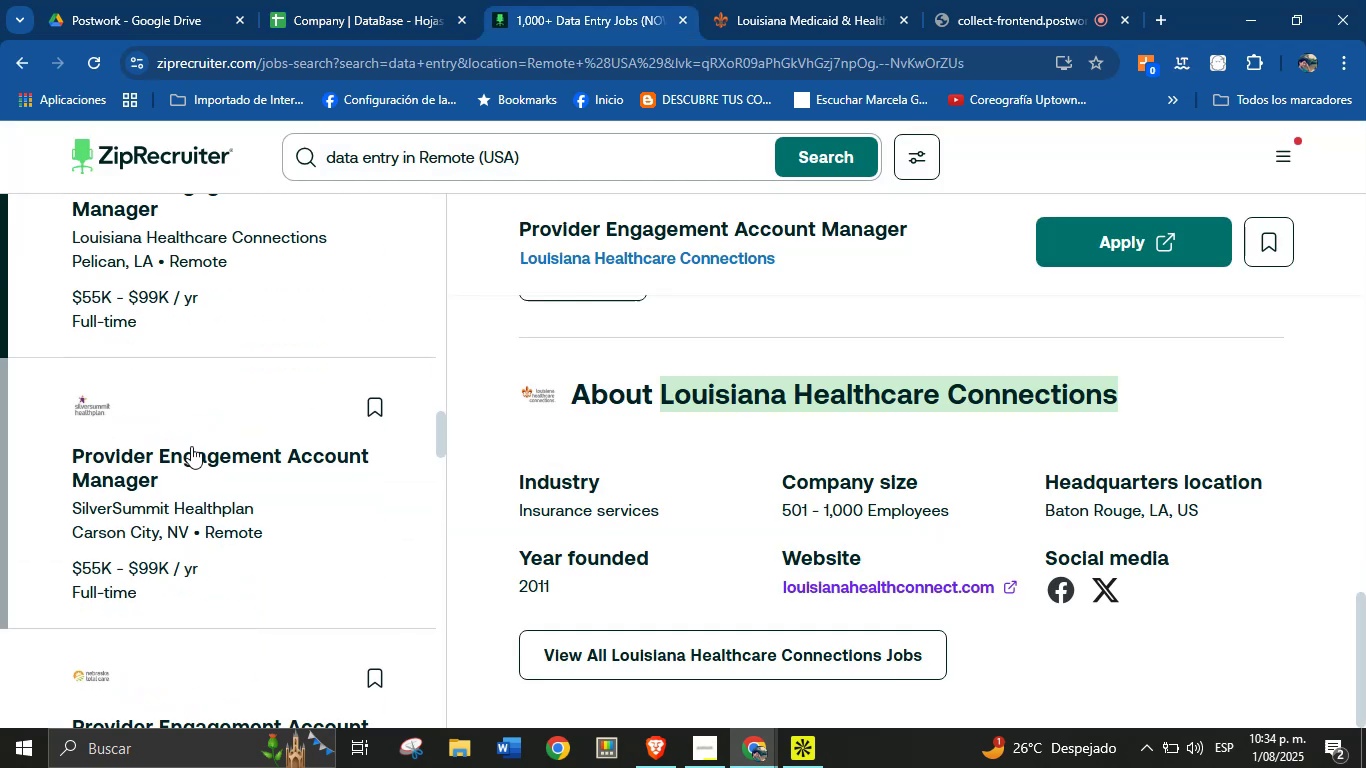 
left_click([182, 464])
 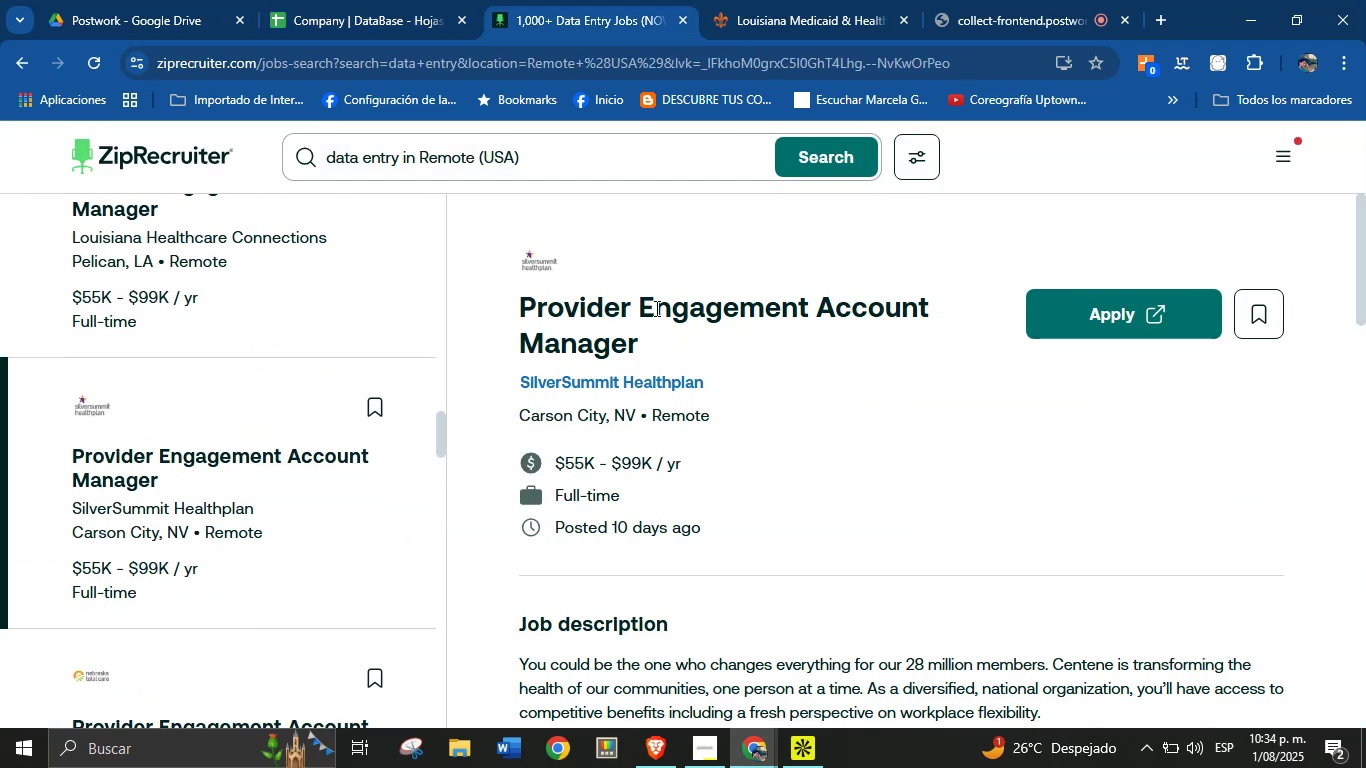 
scroll: coordinate [672, 490], scroll_direction: down, amount: 16.0
 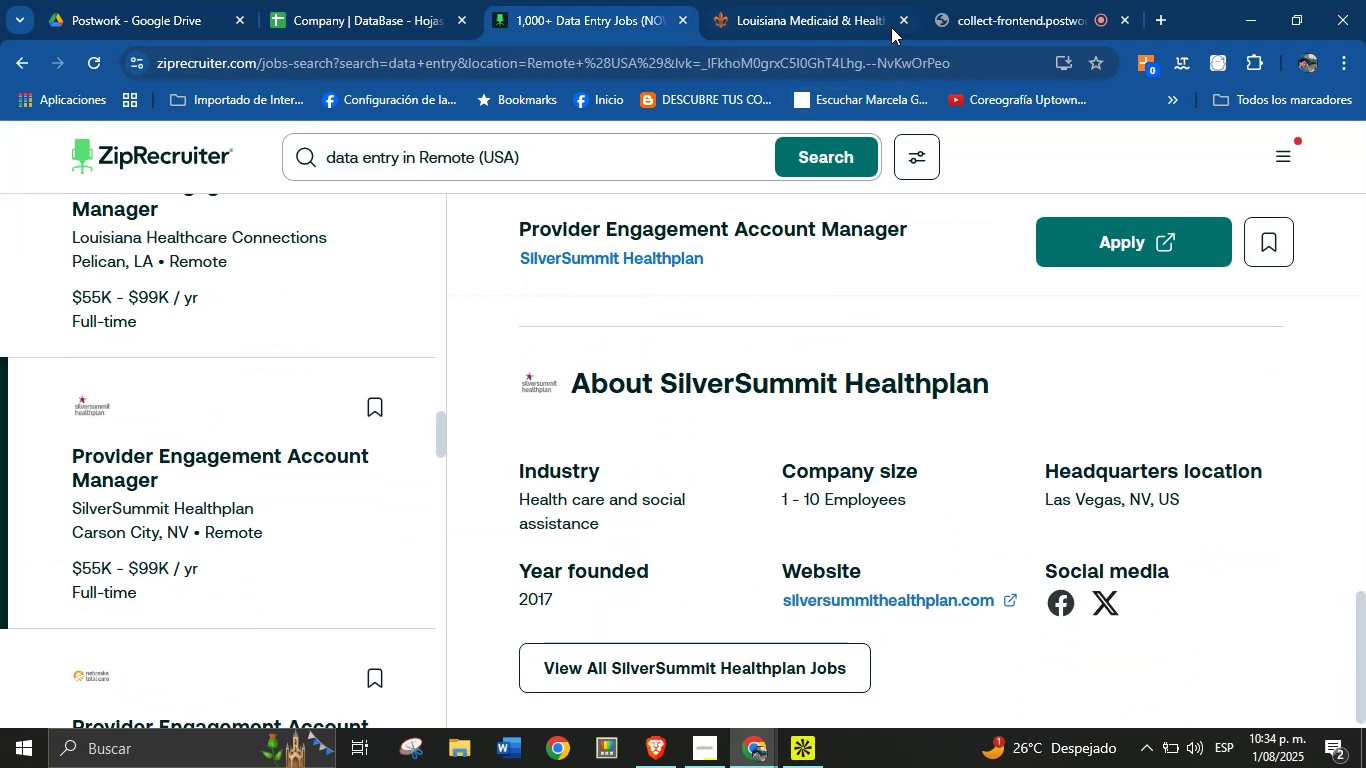 
left_click([901, 19])
 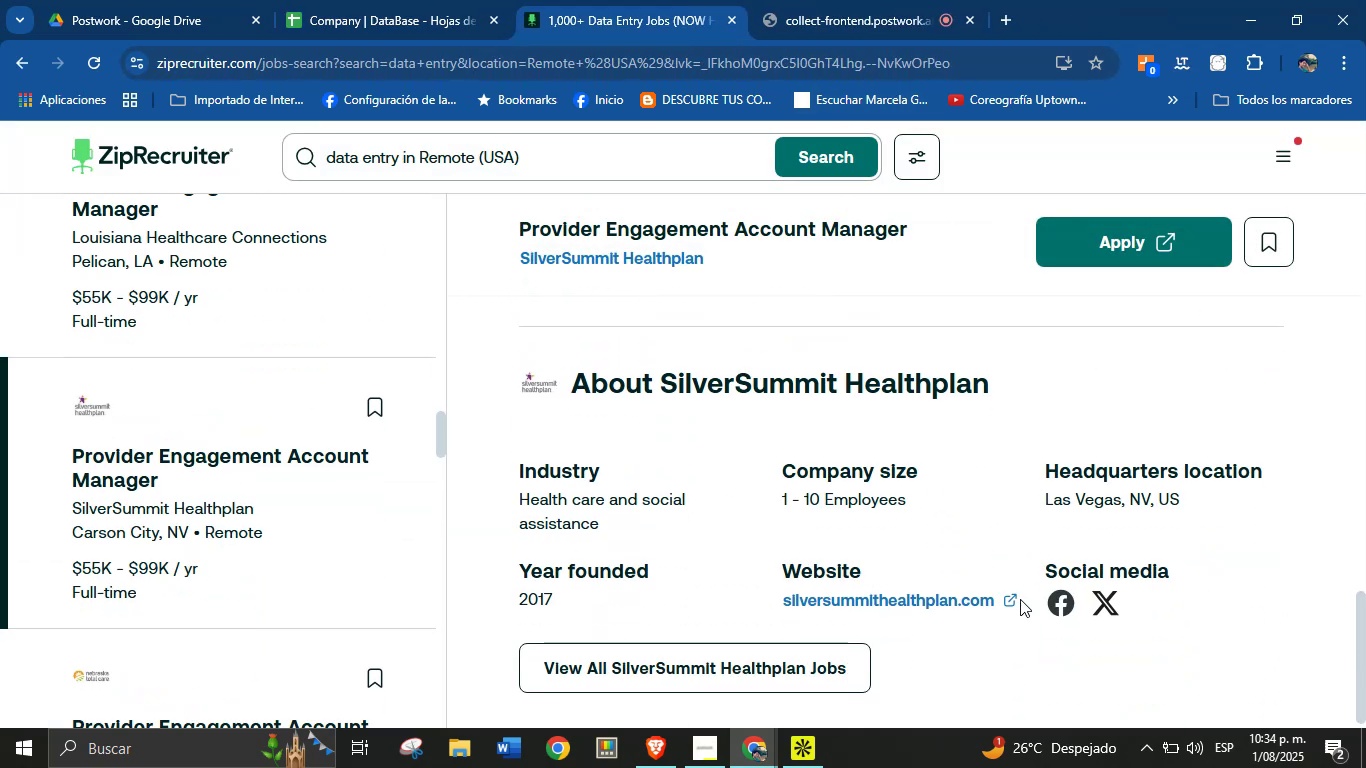 
left_click([1009, 605])
 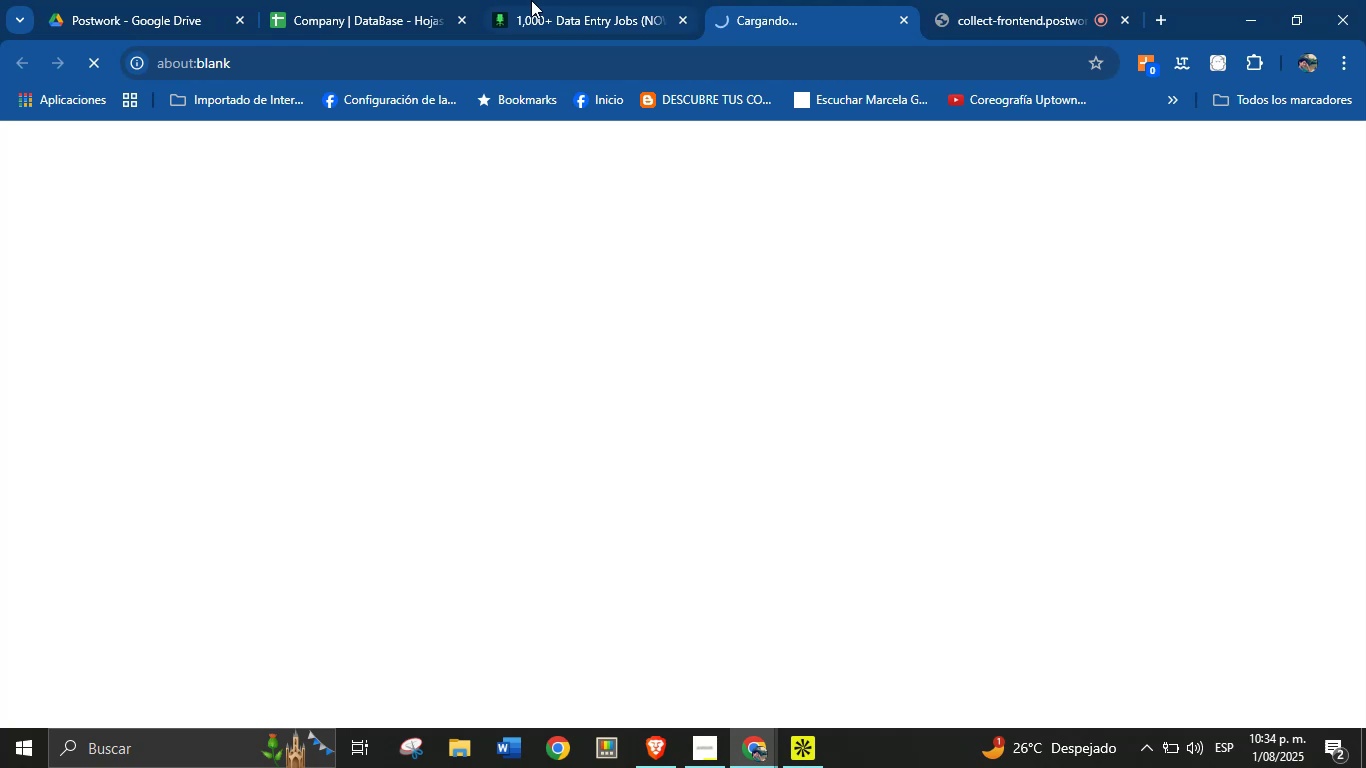 
left_click([524, 0])
 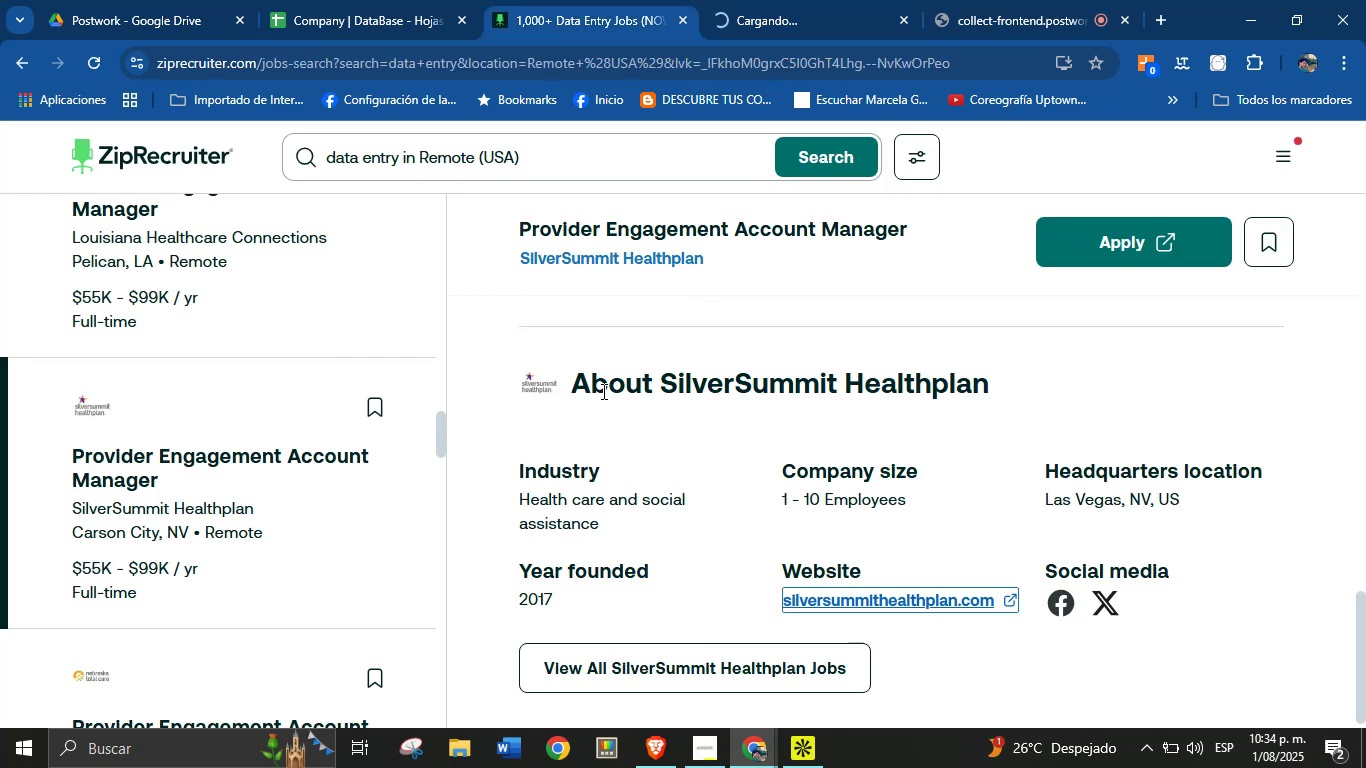 
left_click_drag(start_coordinate=[661, 388], to_coordinate=[986, 384])
 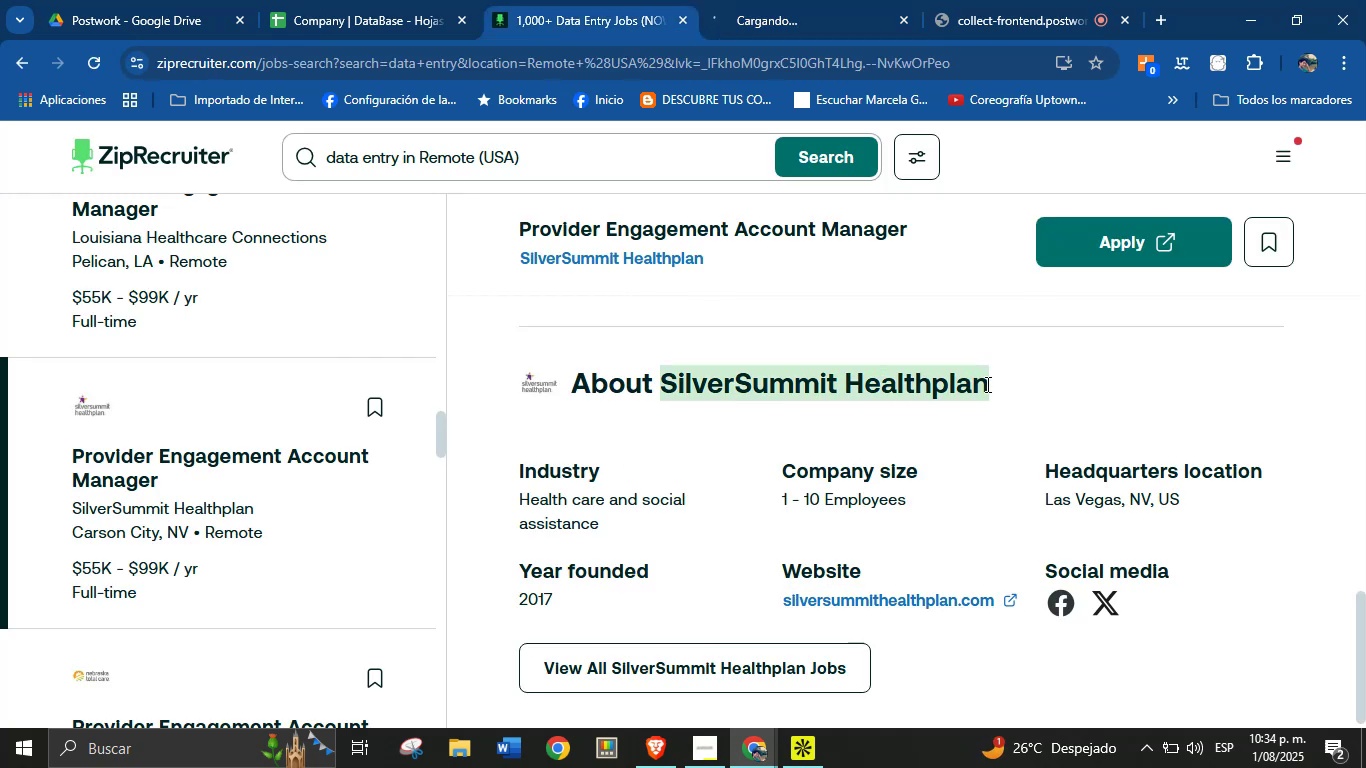 
key(Control+C)
 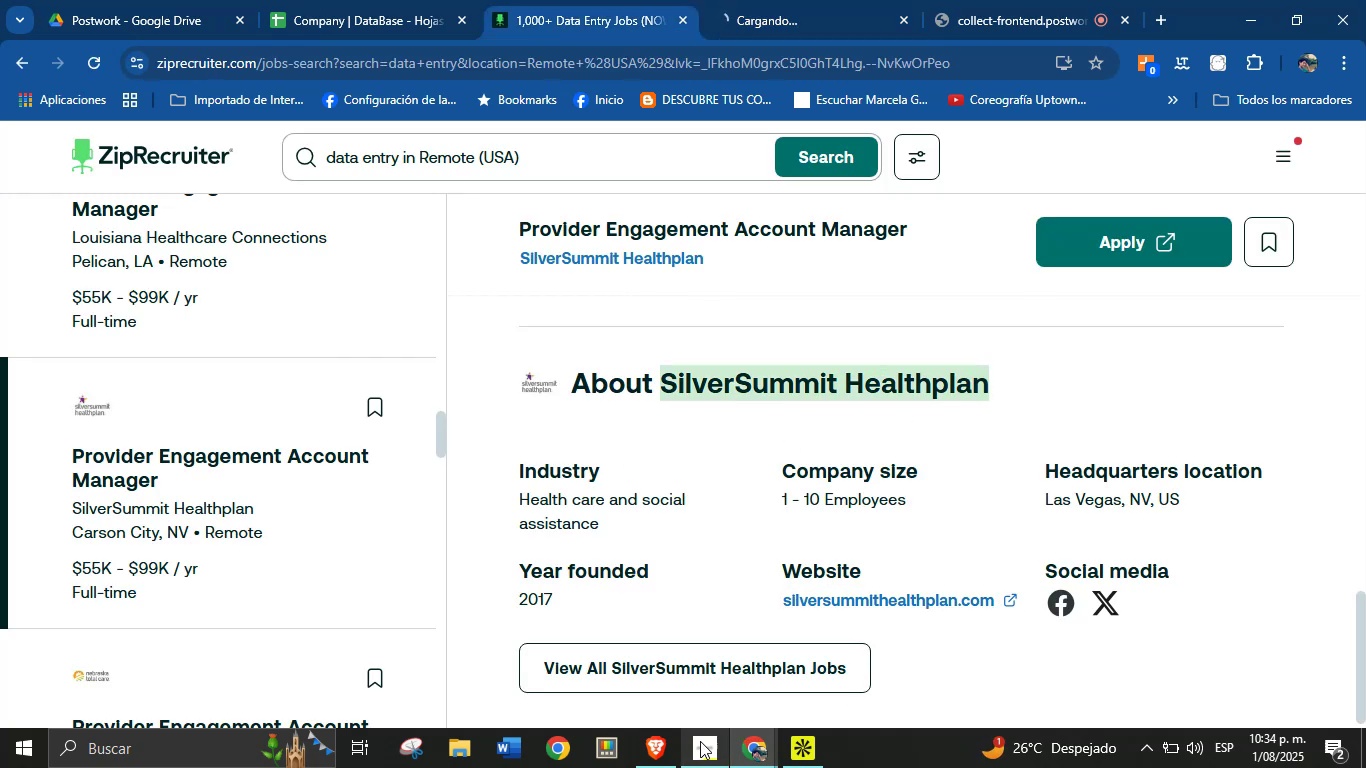 
left_click([398, 0])
 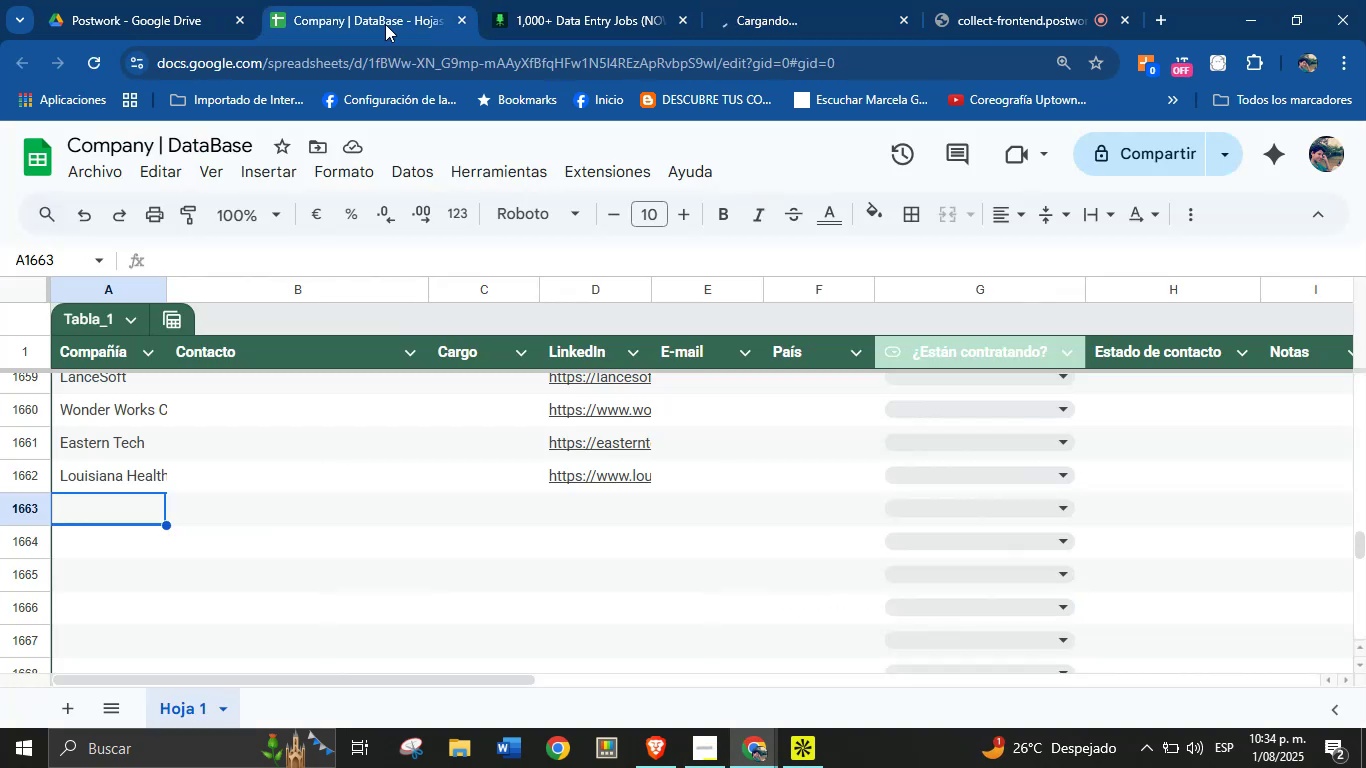 
key(Control+V)
 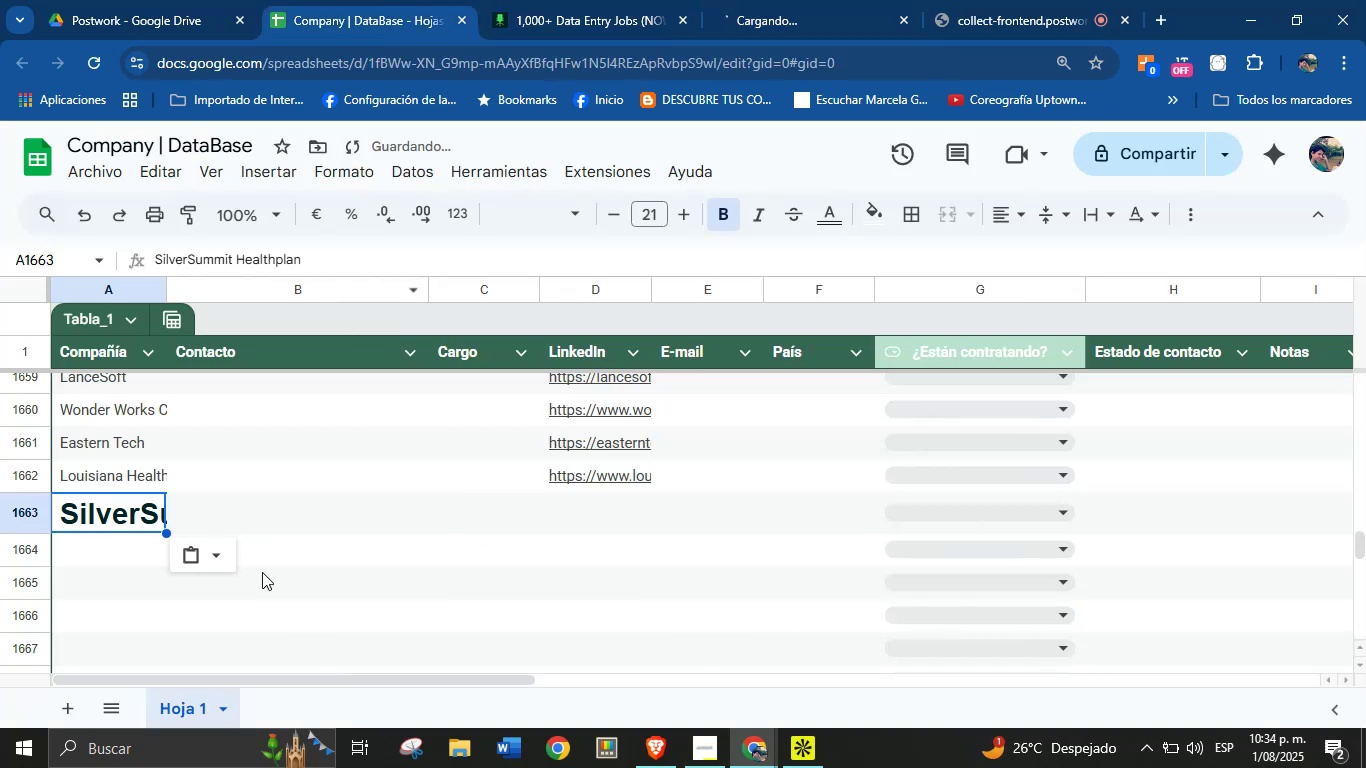 
left_click([234, 557])
 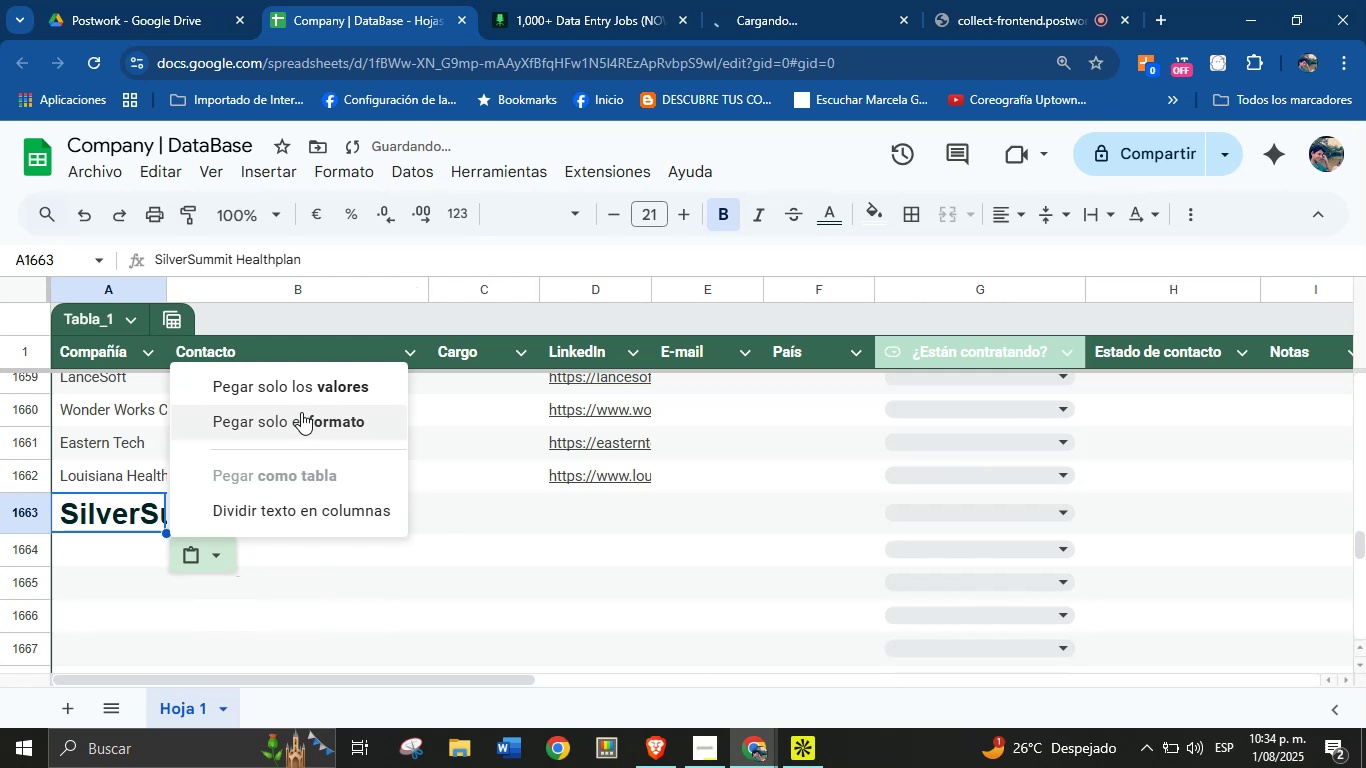 
left_click([316, 388])
 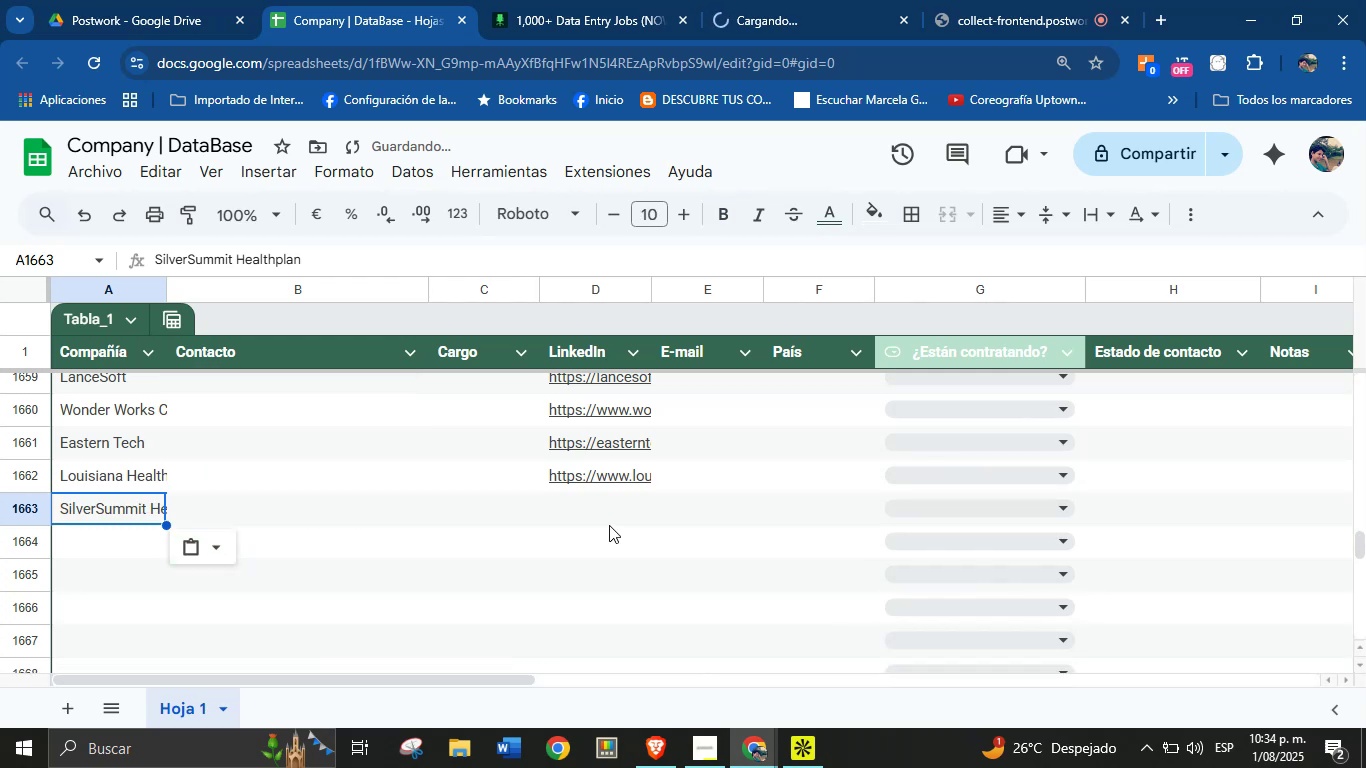 
left_click([617, 511])
 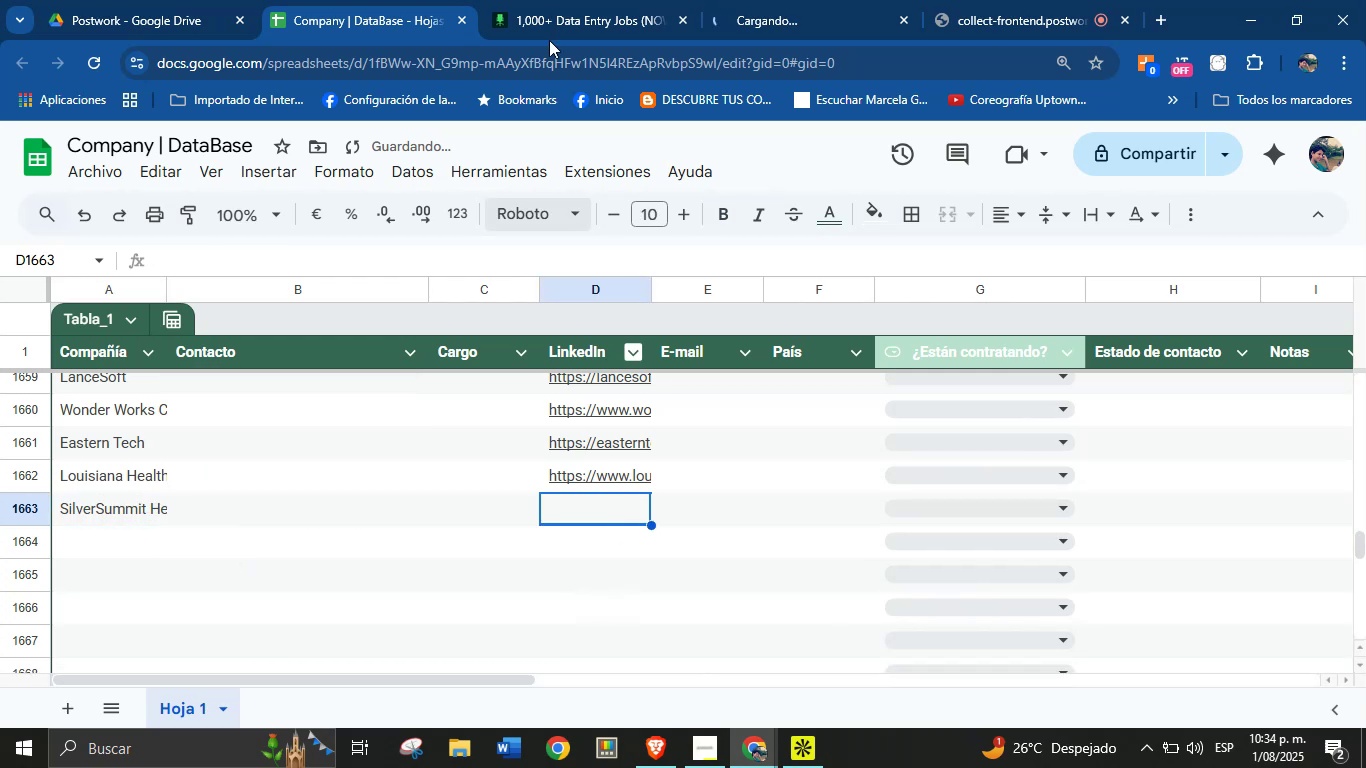 
left_click([597, 0])
 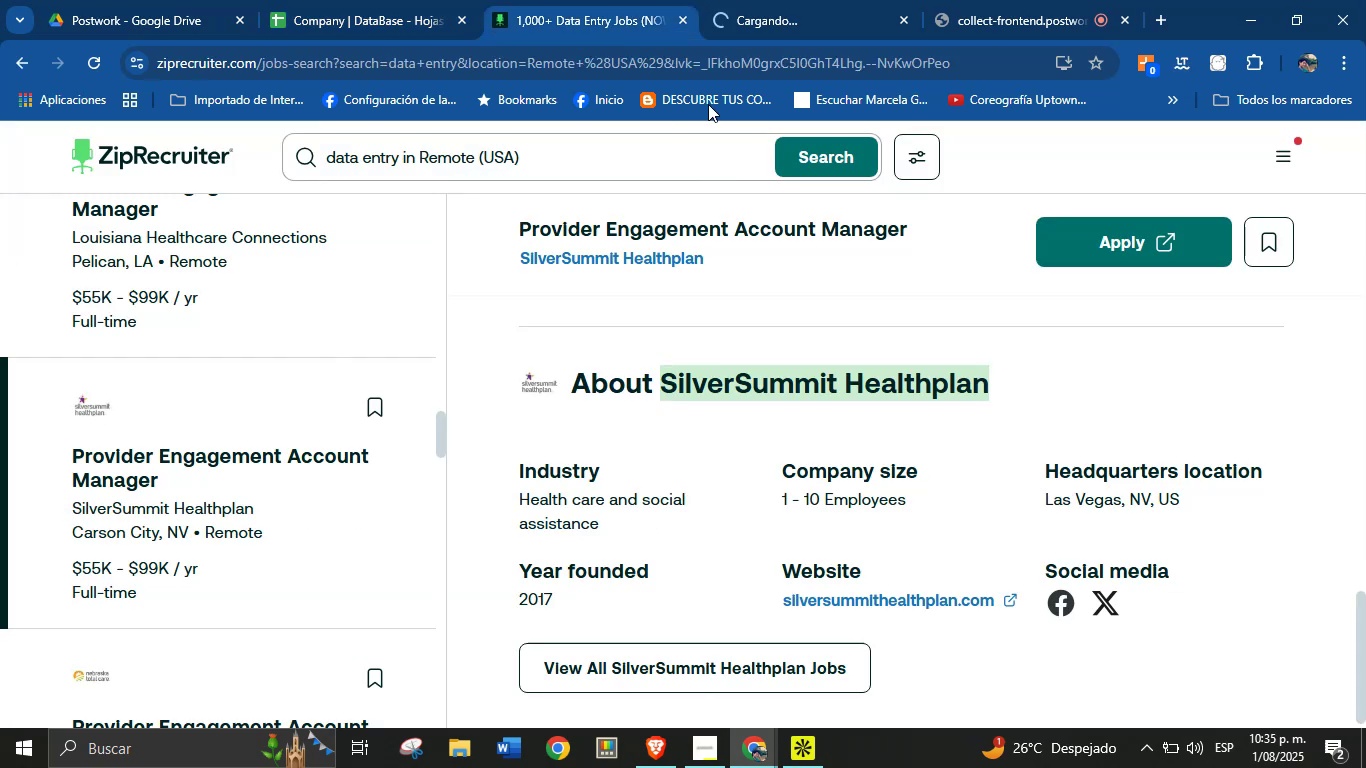 
left_click([779, 0])
 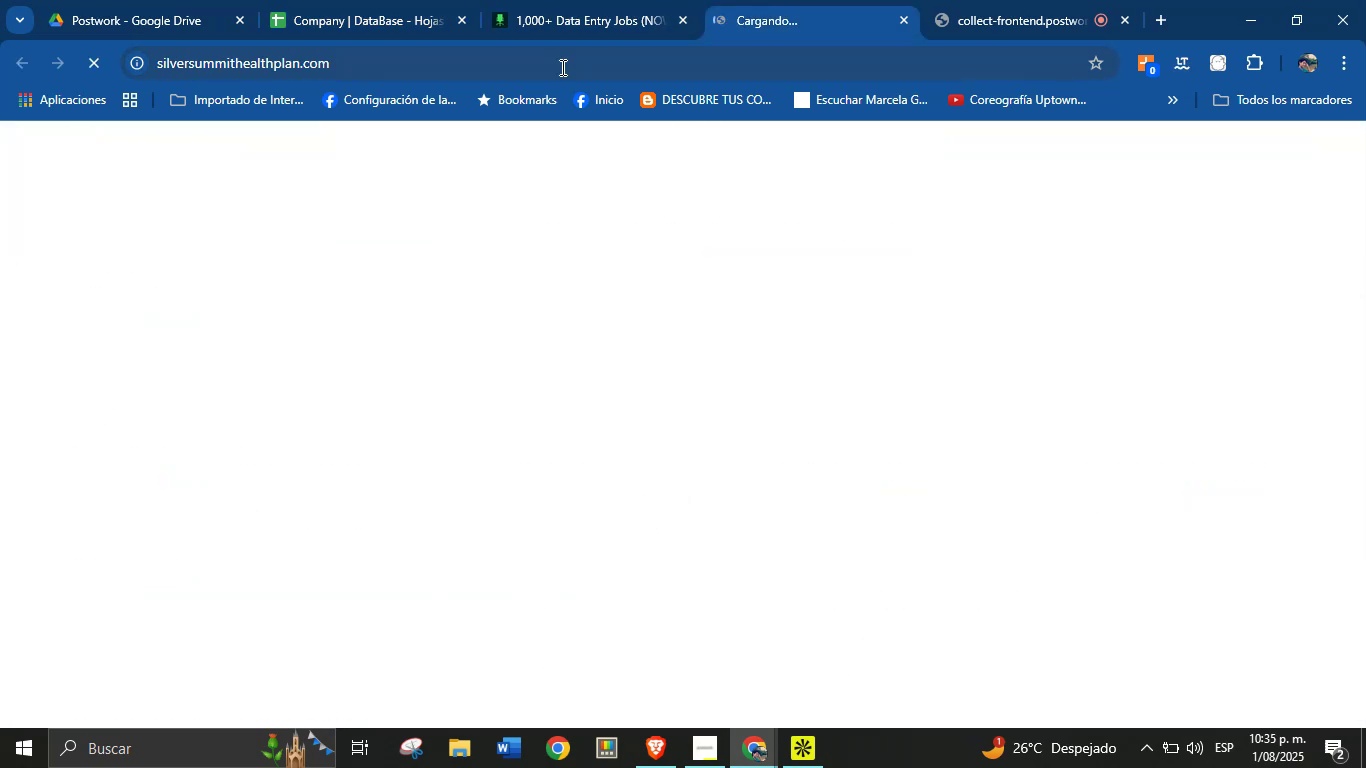 
double_click([561, 67])
 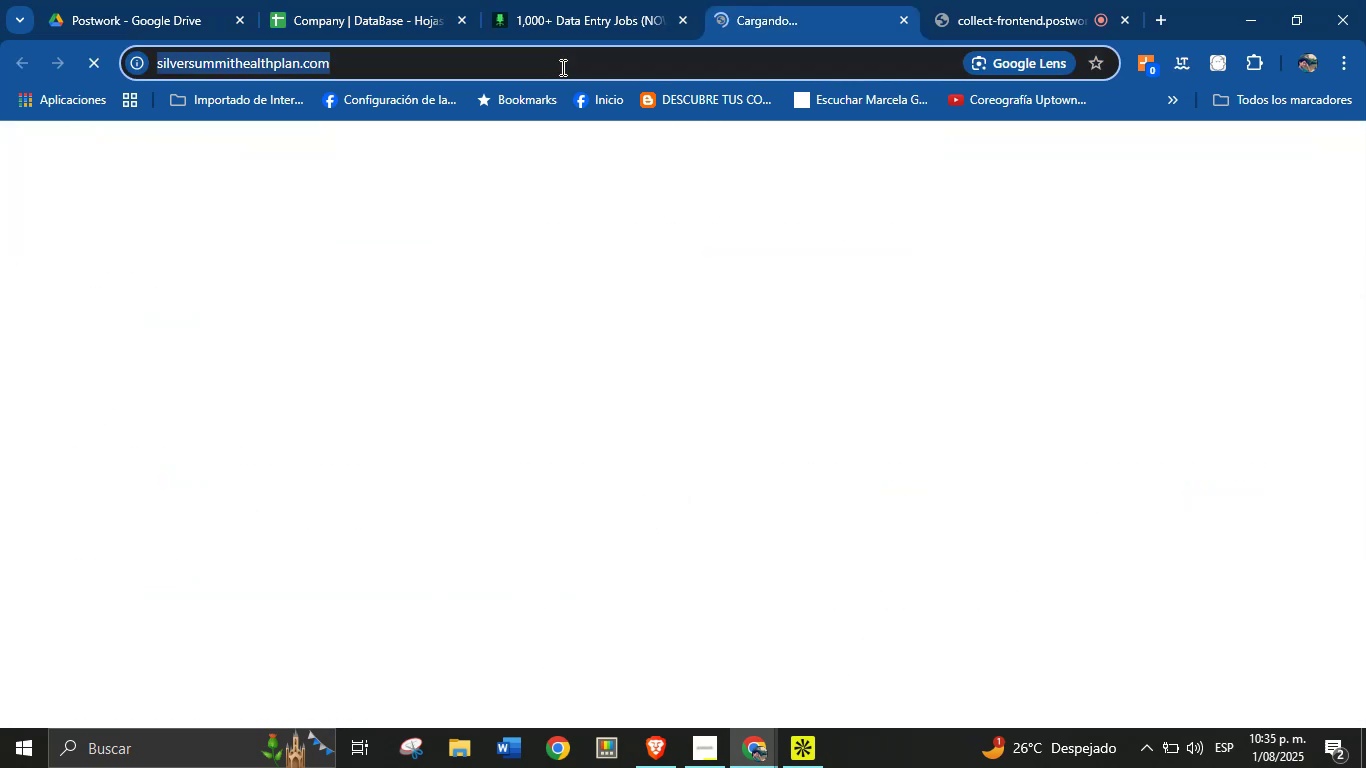 
triple_click([561, 67])
 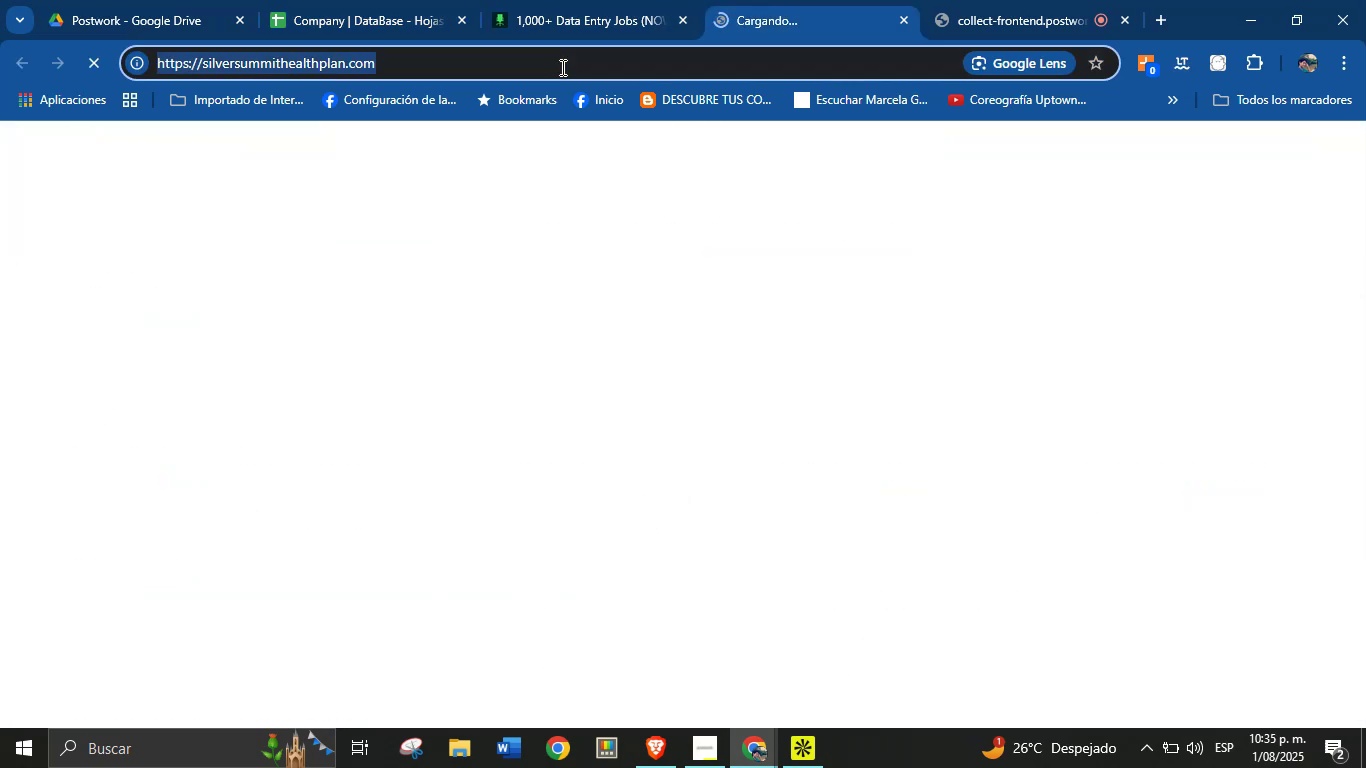 
key(Control+C)
 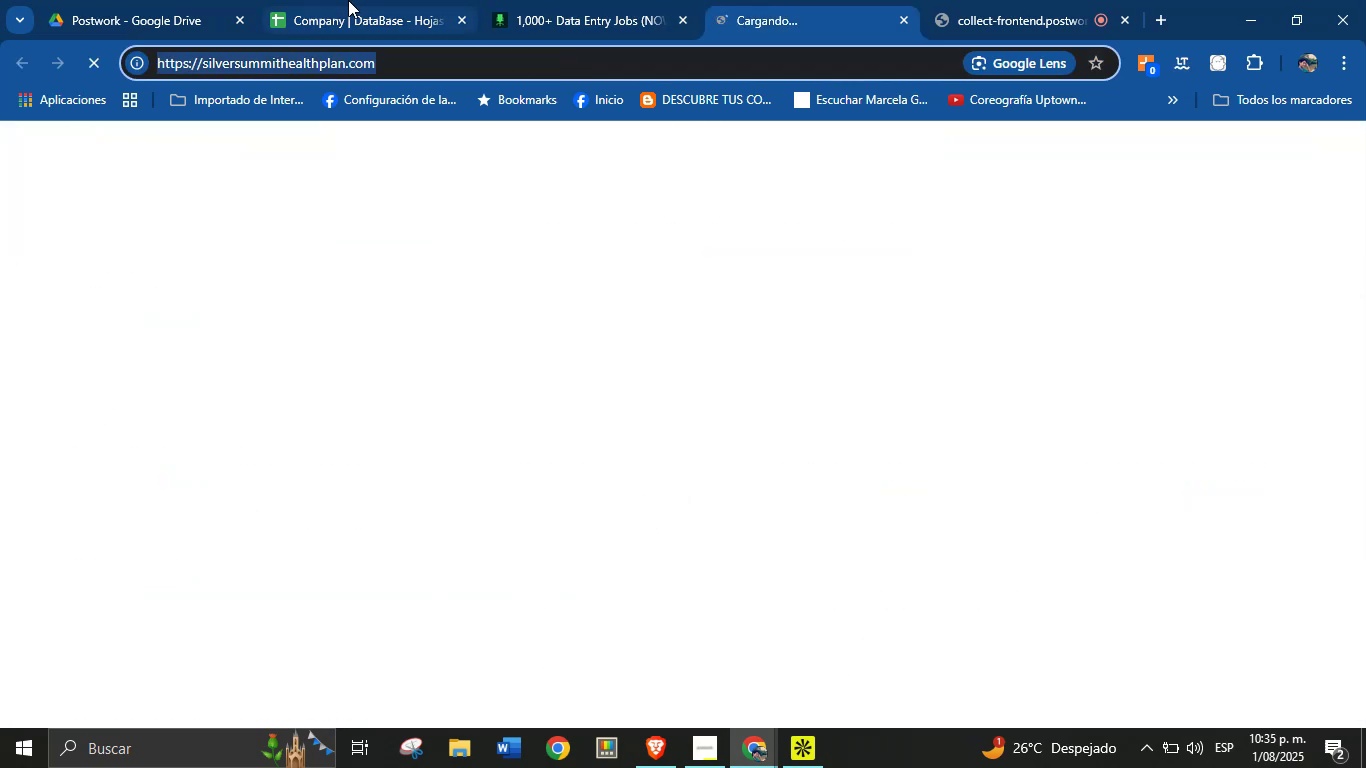 
left_click([350, 0])
 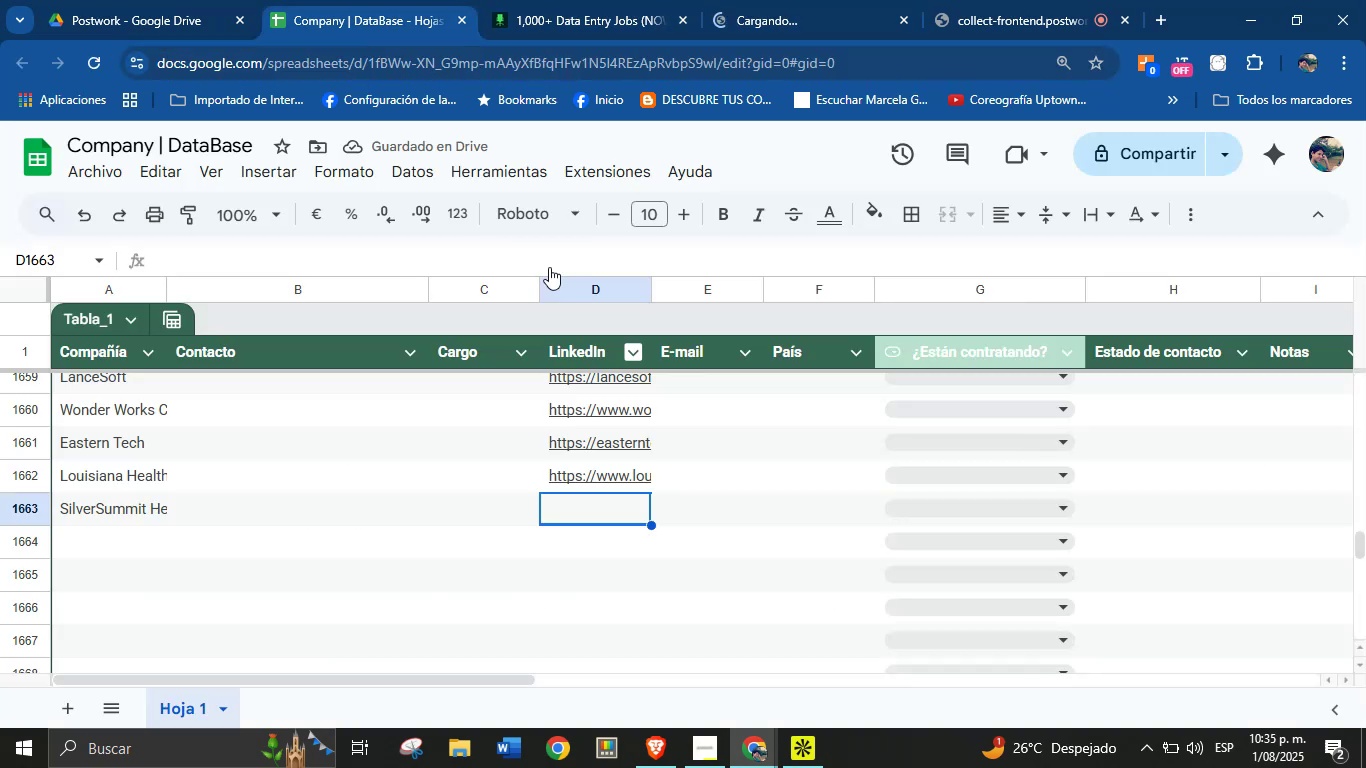 
key(Control+V)
 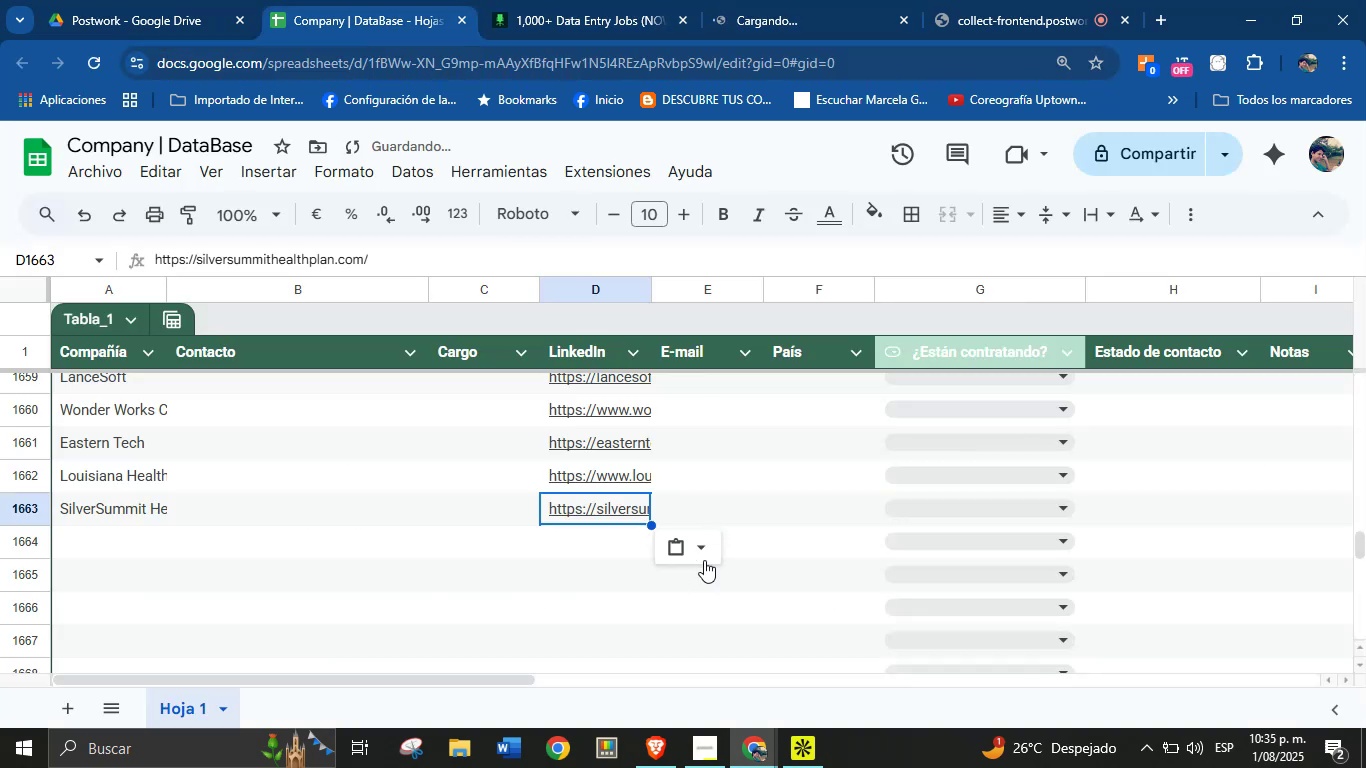 
scroll: coordinate [672, 611], scroll_direction: up, amount: 1.0
 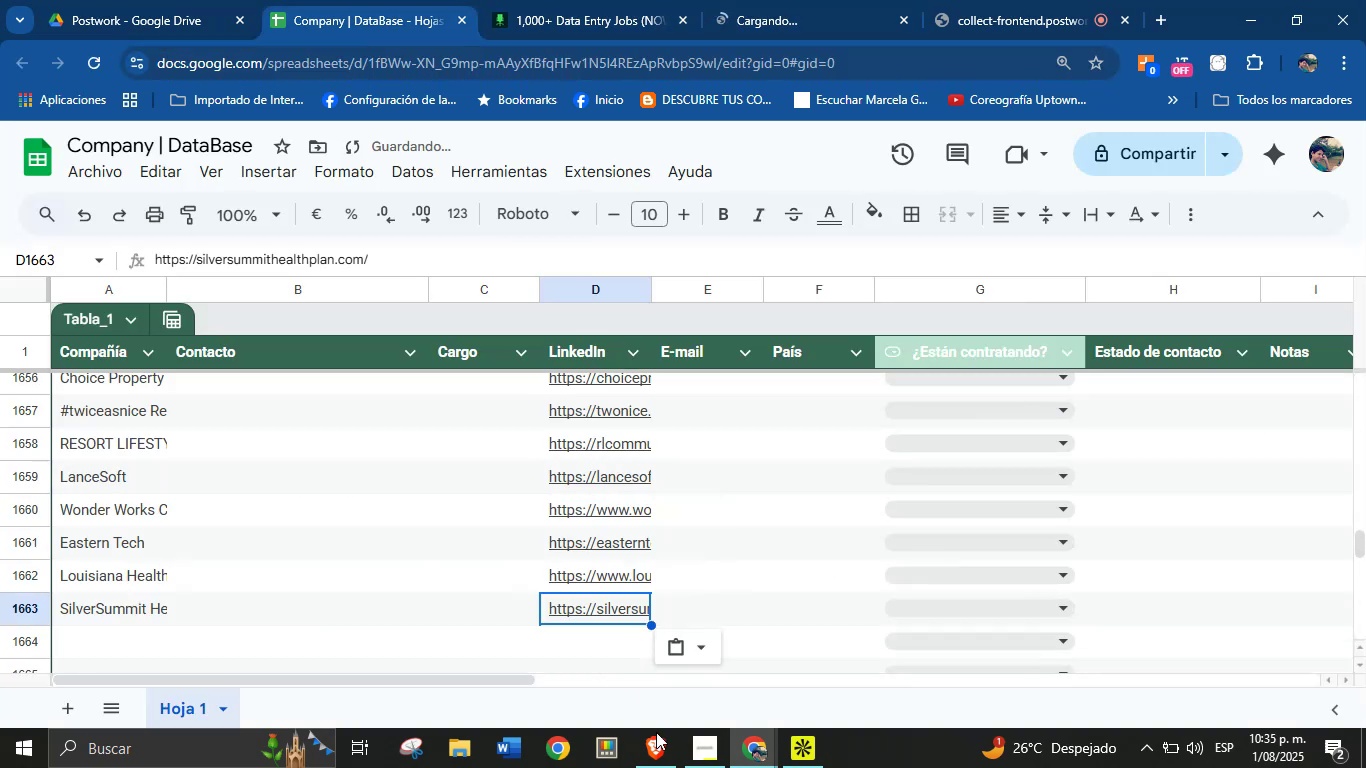 
left_click([657, 751])
 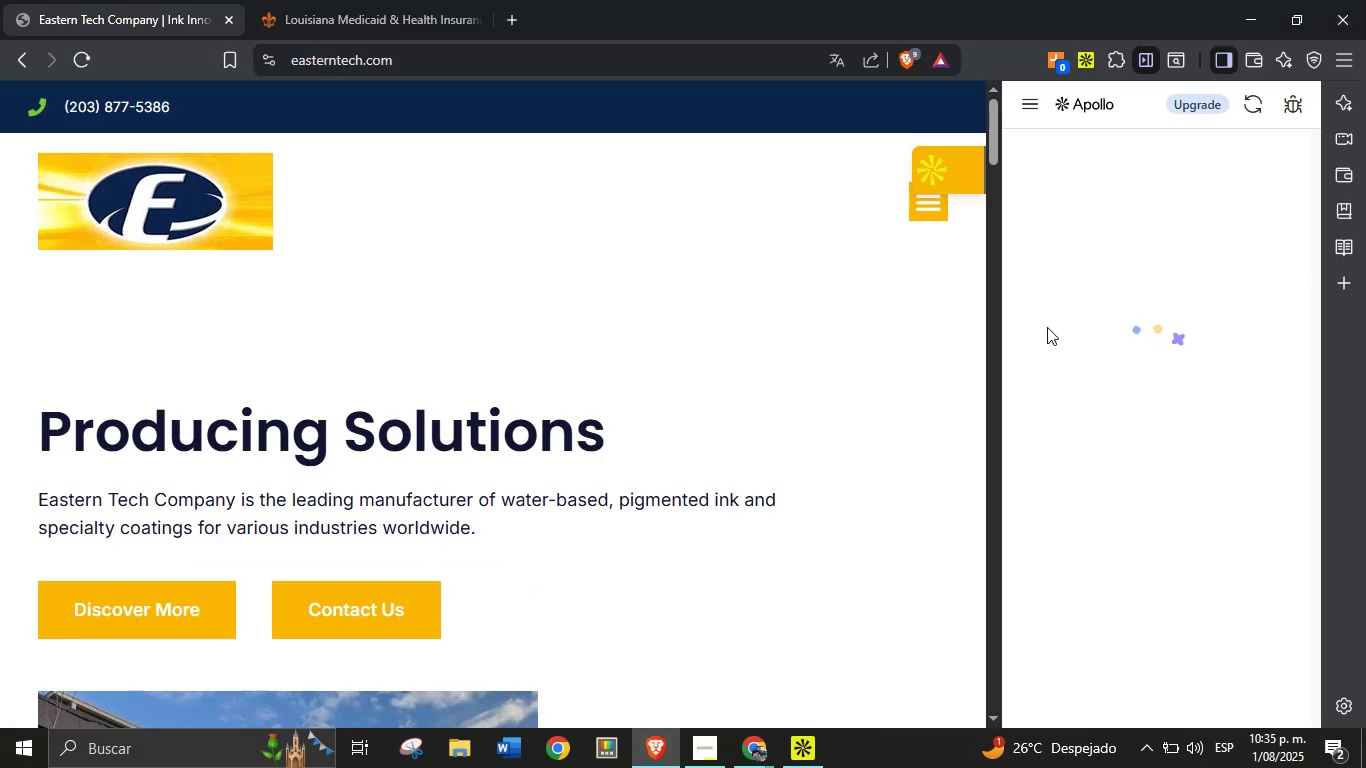 
left_click([1090, 297])
 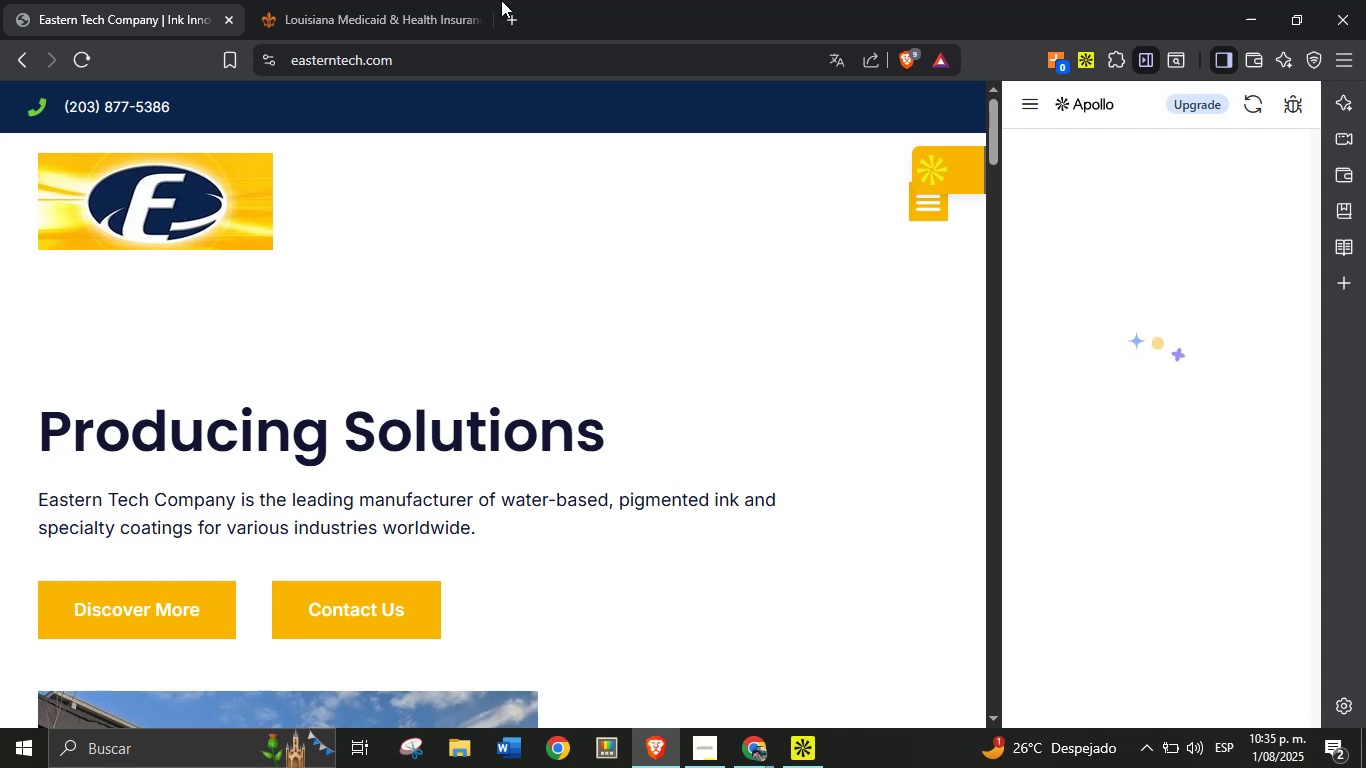 
left_click([404, 0])
 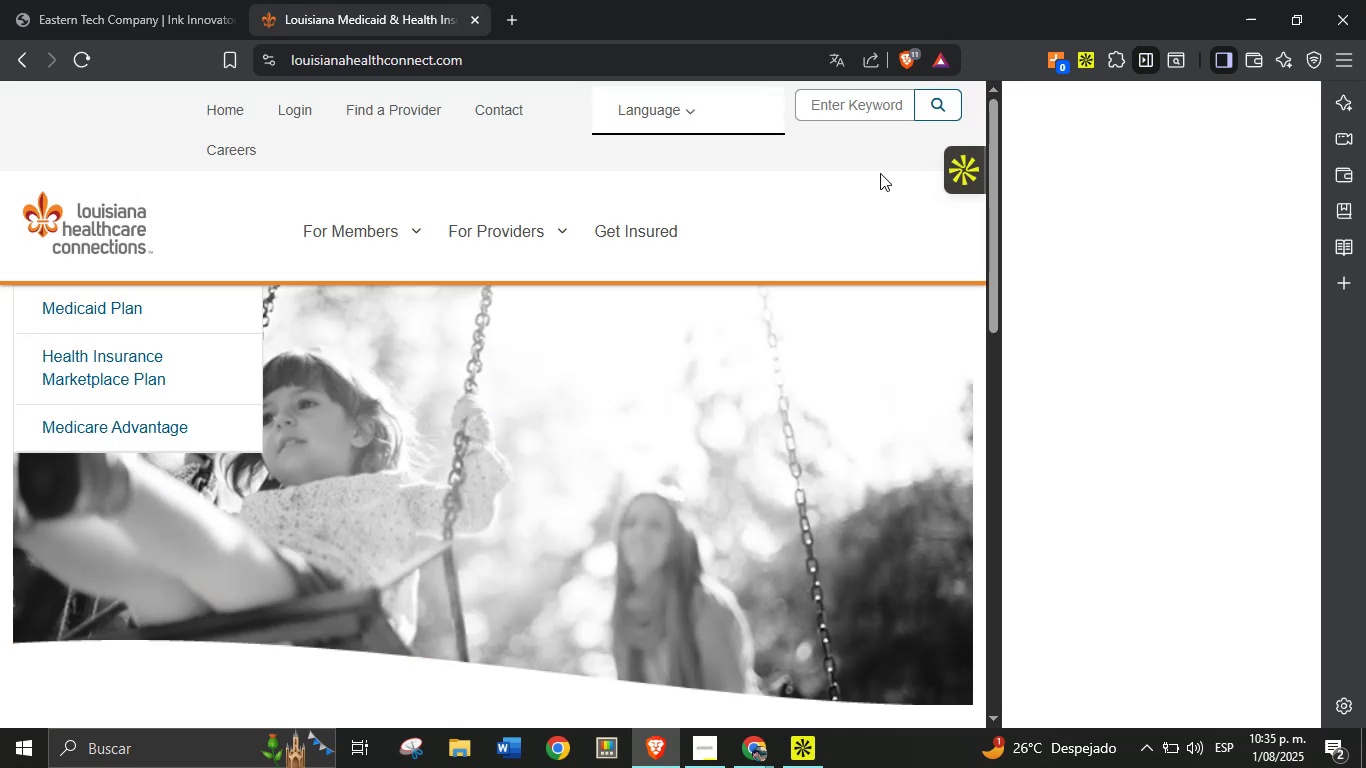 
left_click([1137, 285])
 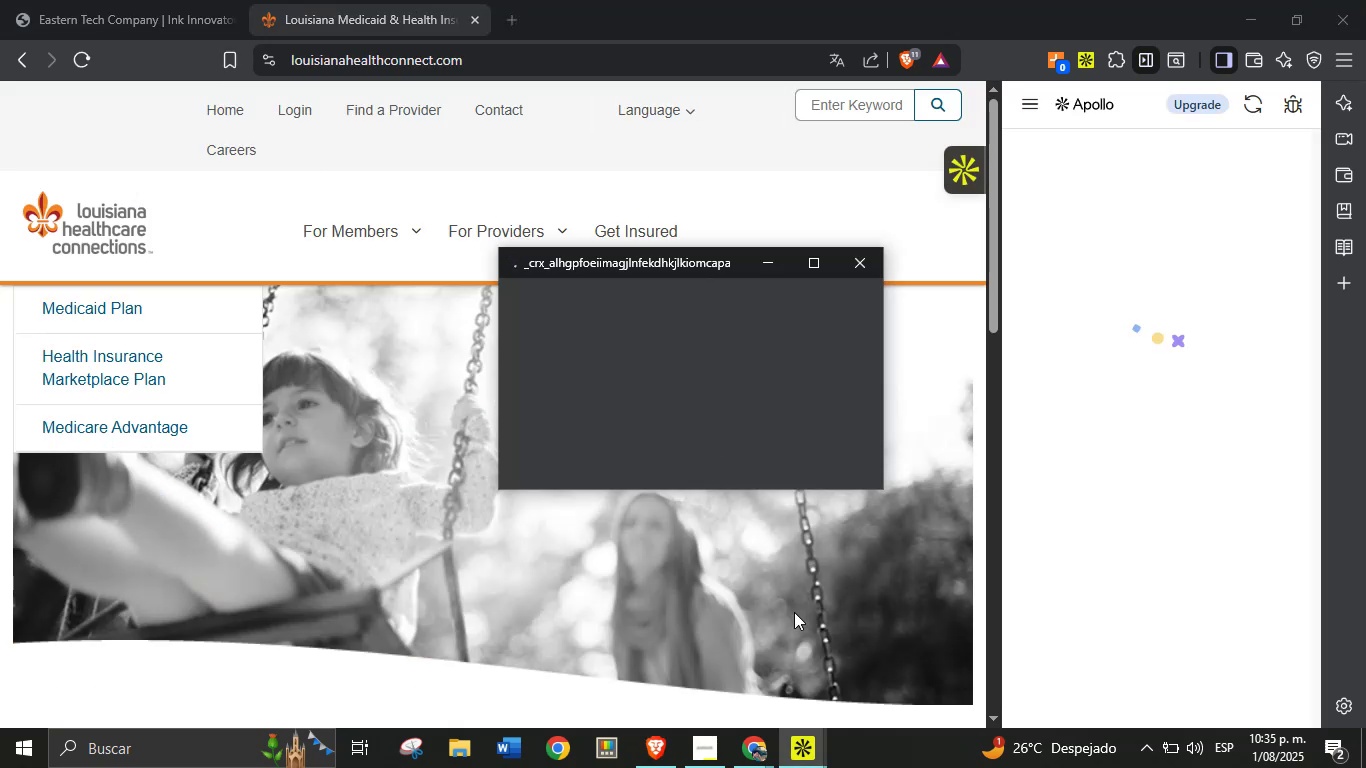 
left_click([697, 373])
 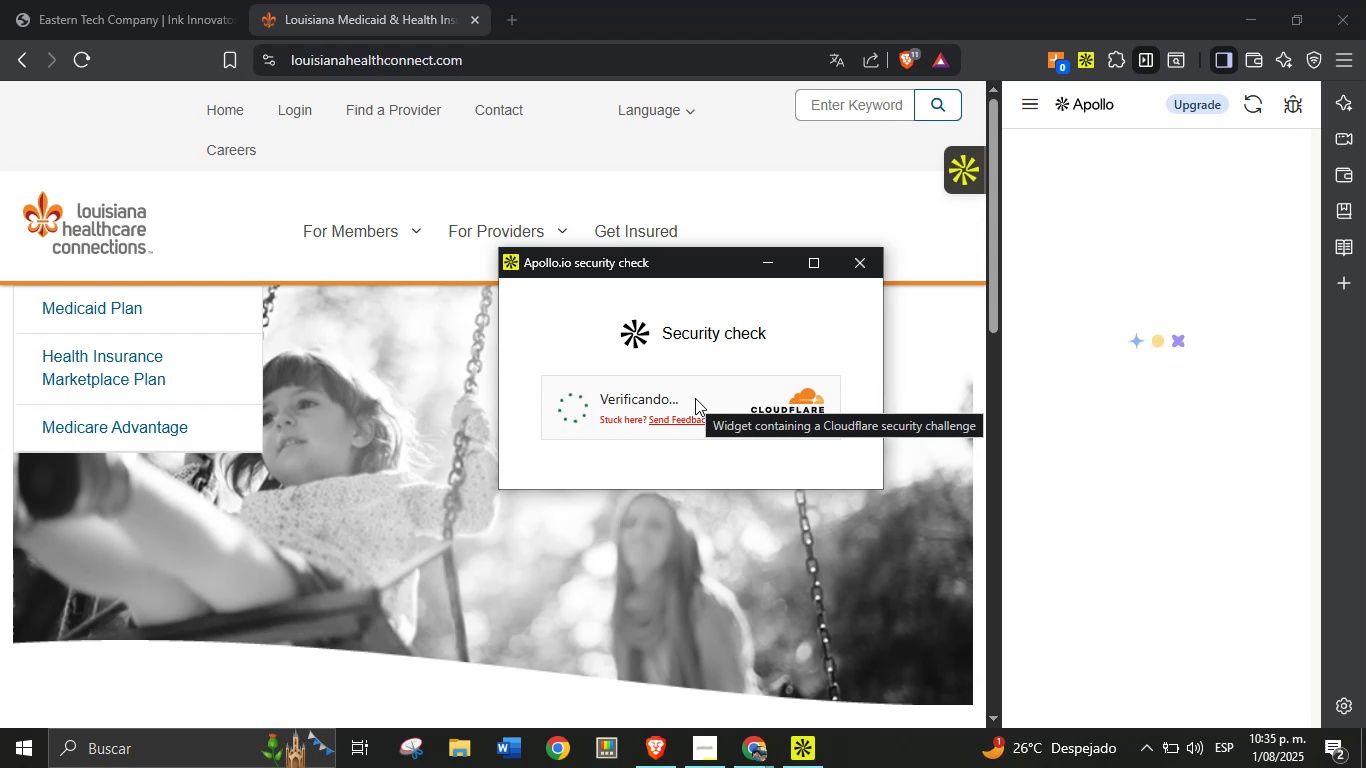 
wait(43.81)
 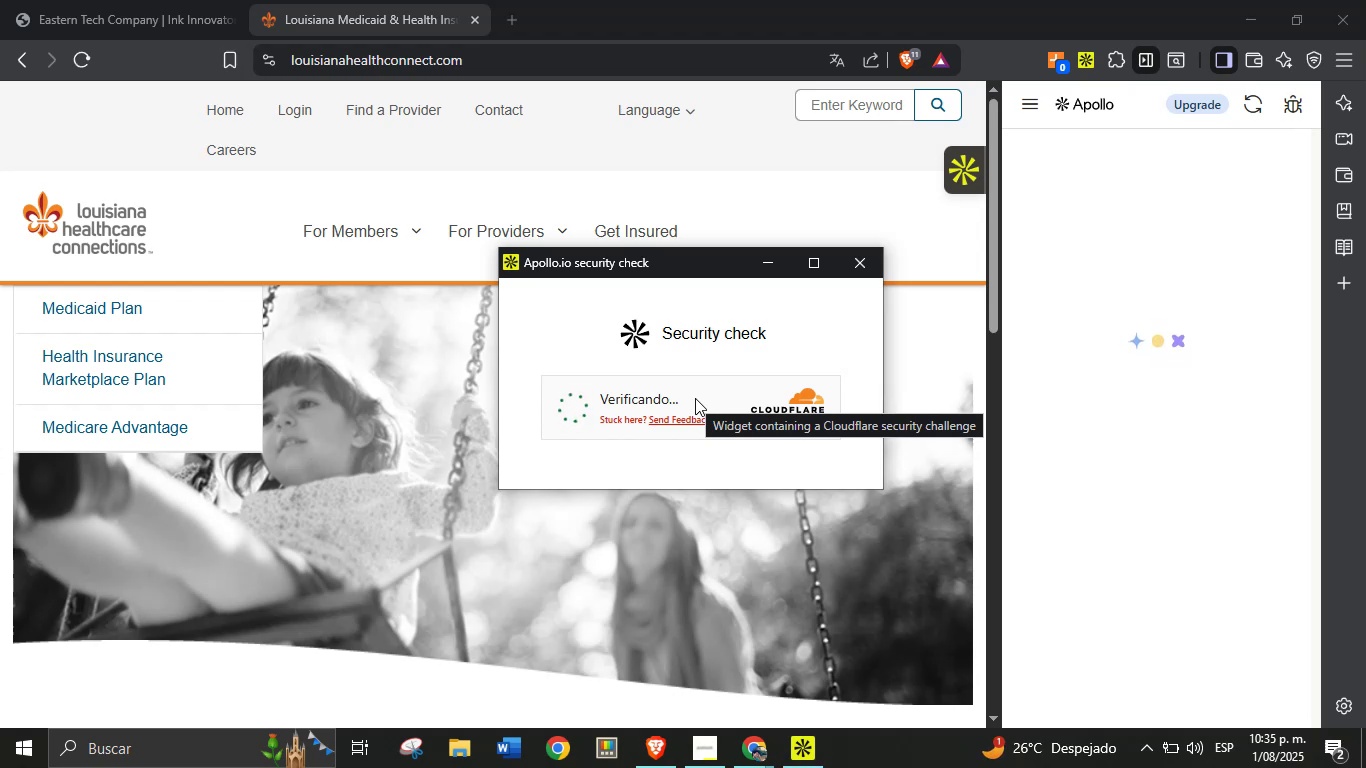 
scroll: coordinate [1285, 473], scroll_direction: down, amount: 1.0
 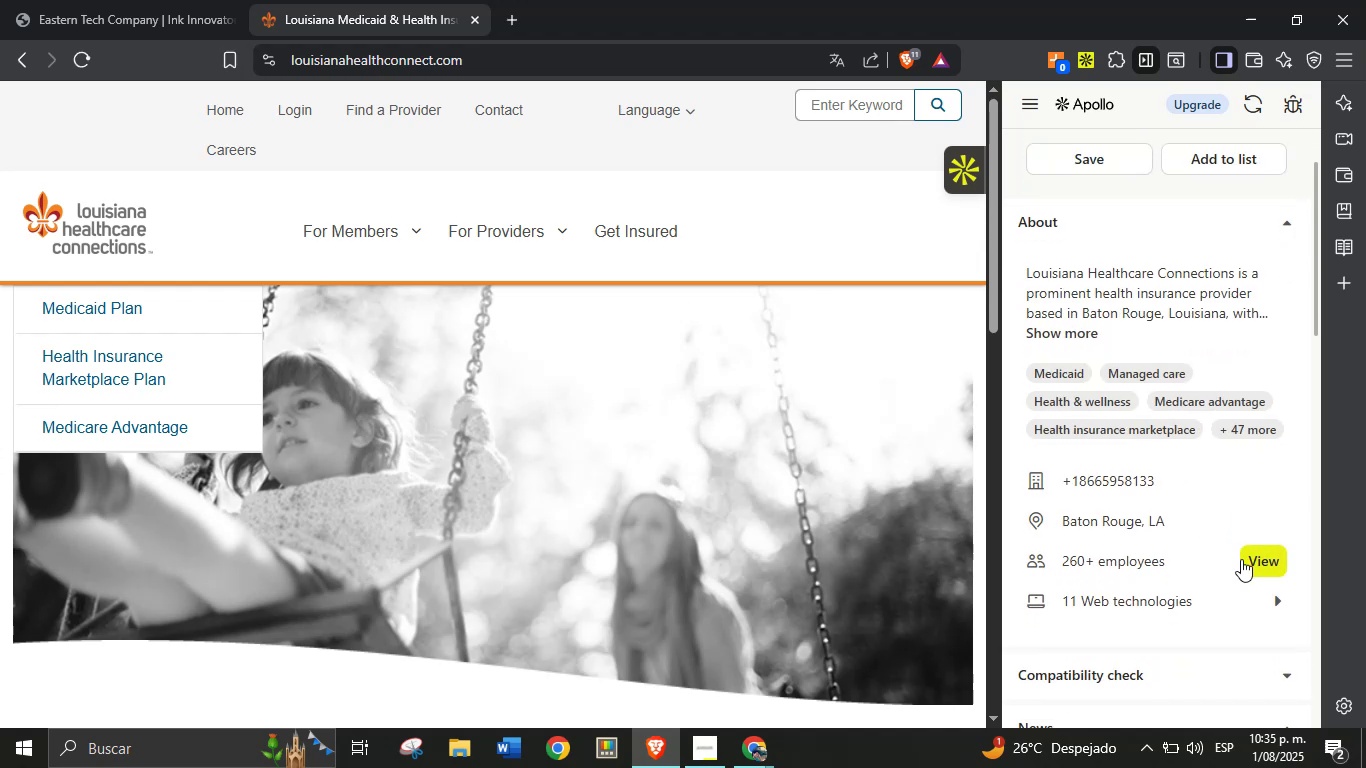 
left_click([1259, 563])
 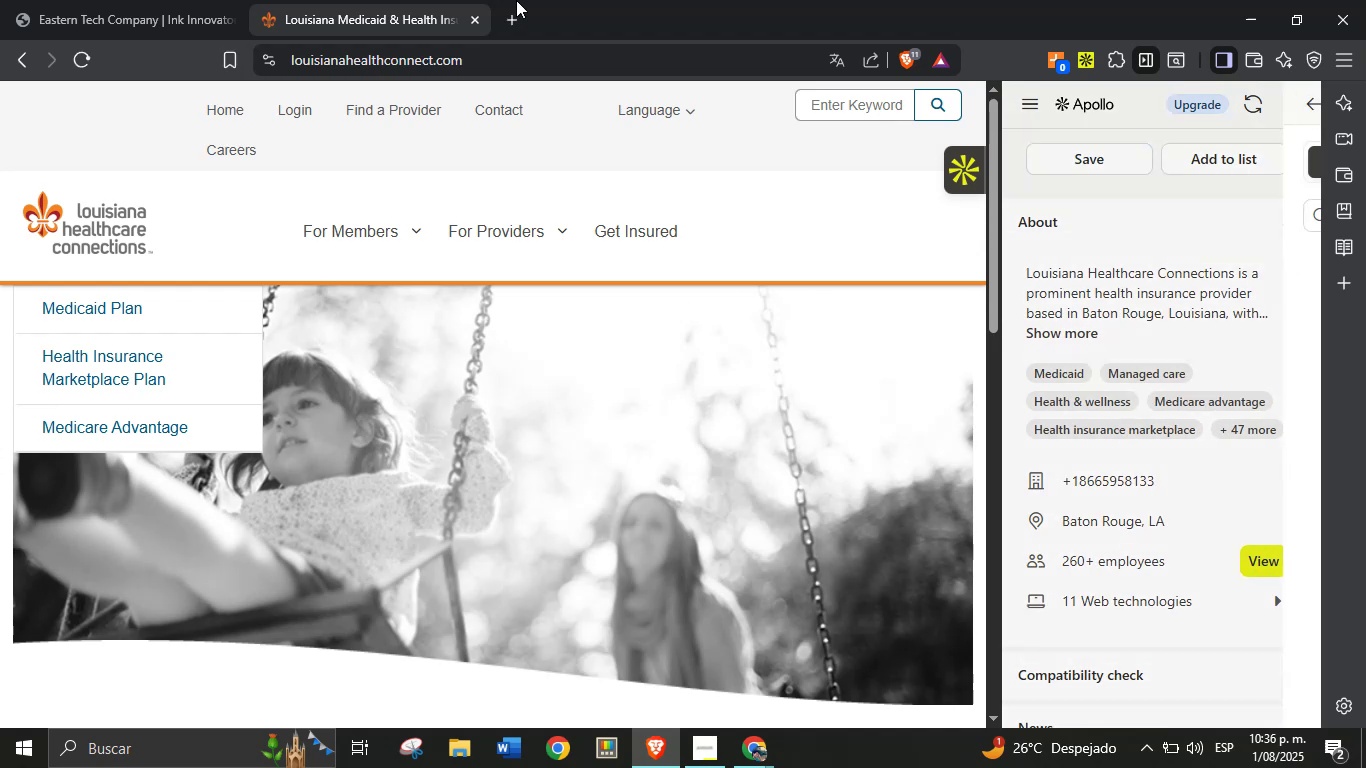 
left_click([110, 0])
 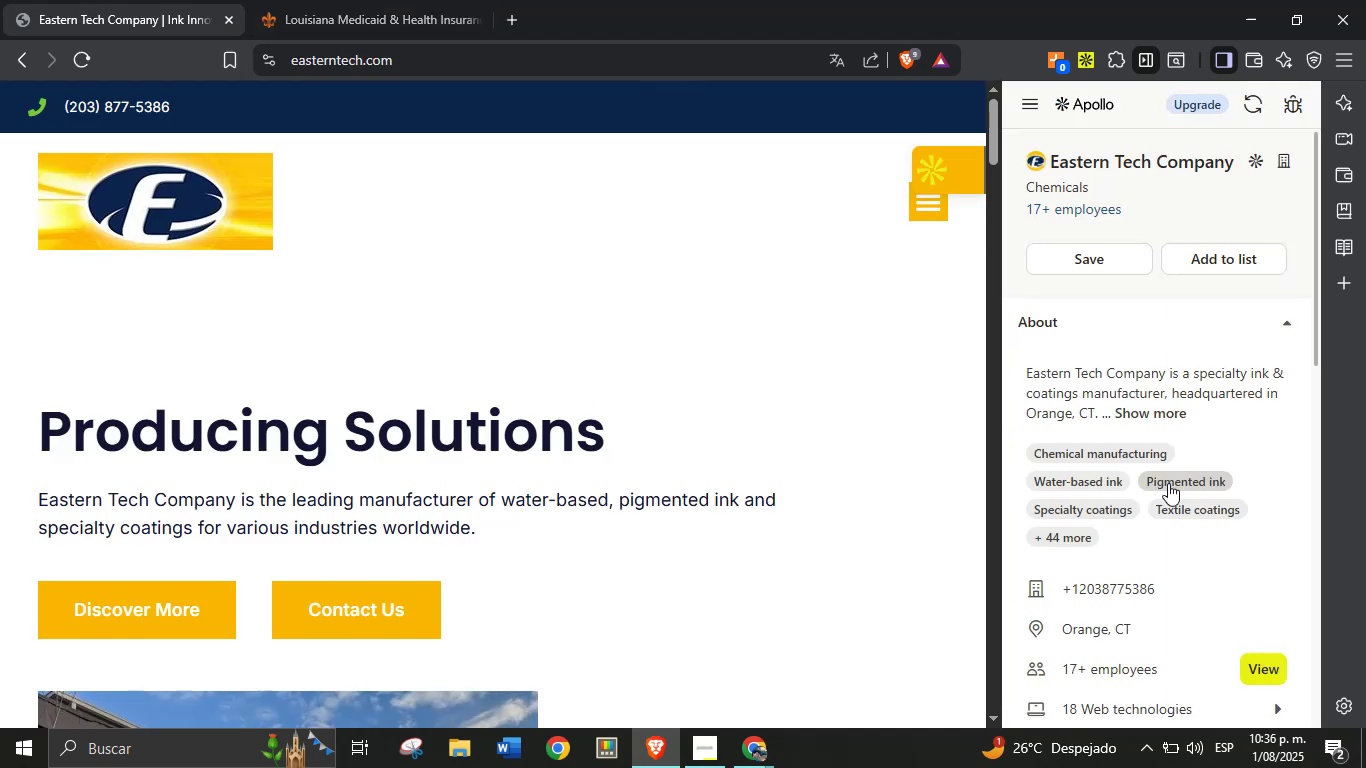 
scroll: coordinate [1224, 470], scroll_direction: down, amount: 2.0
 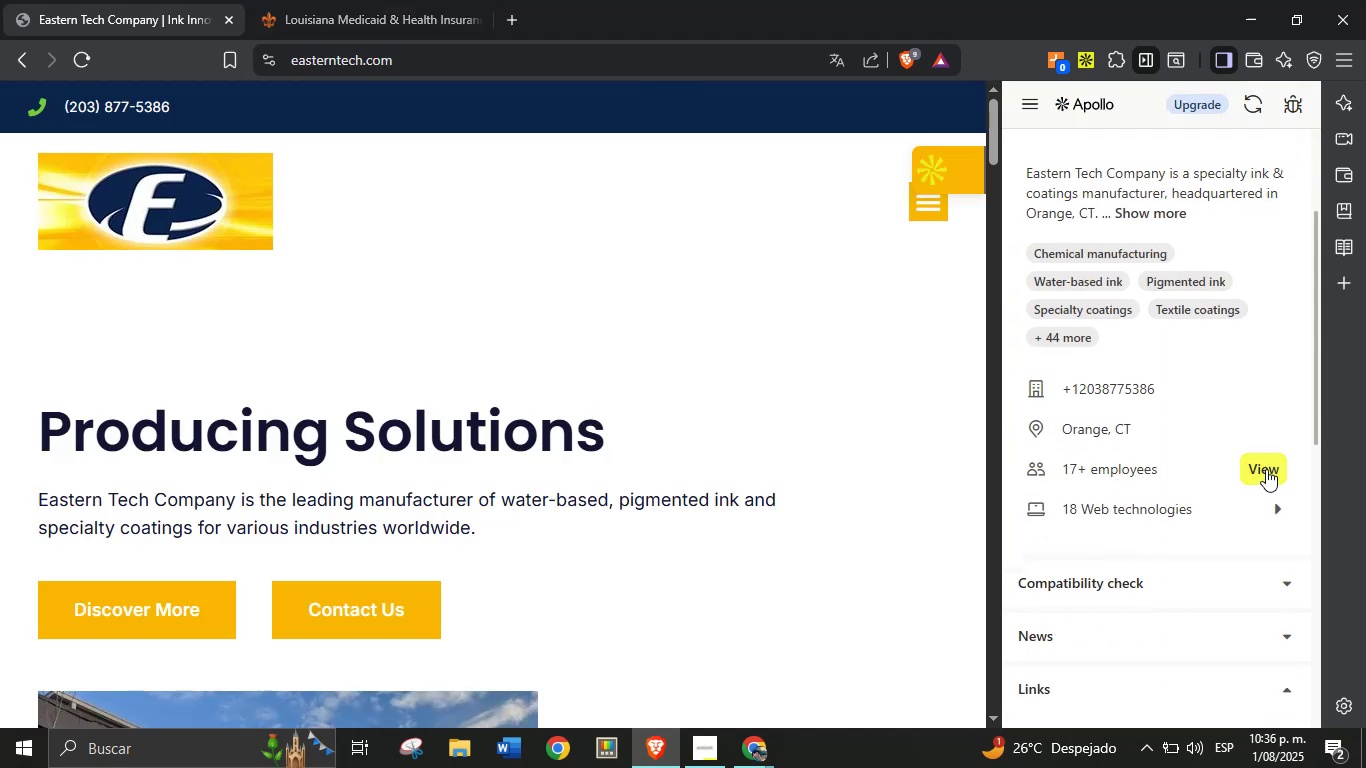 
left_click([1266, 468])
 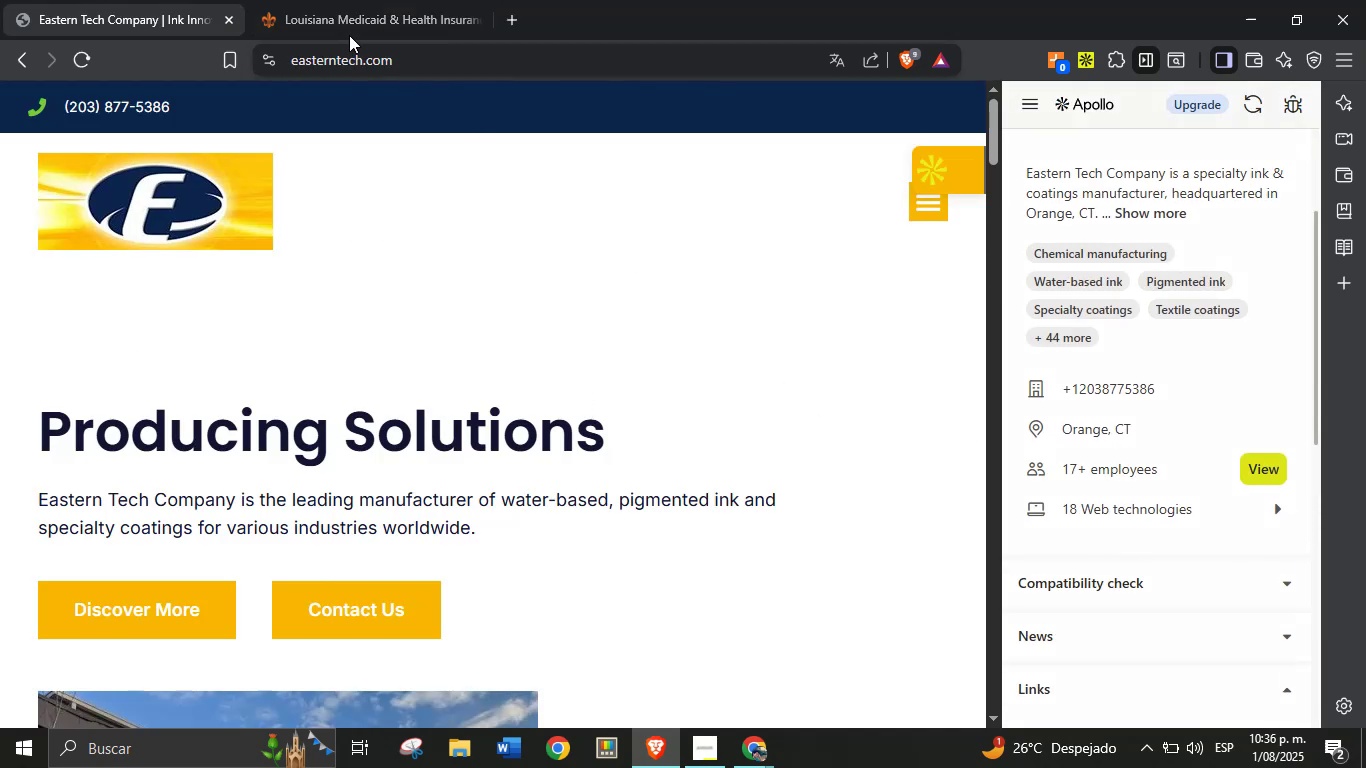 
left_click([373, 0])
 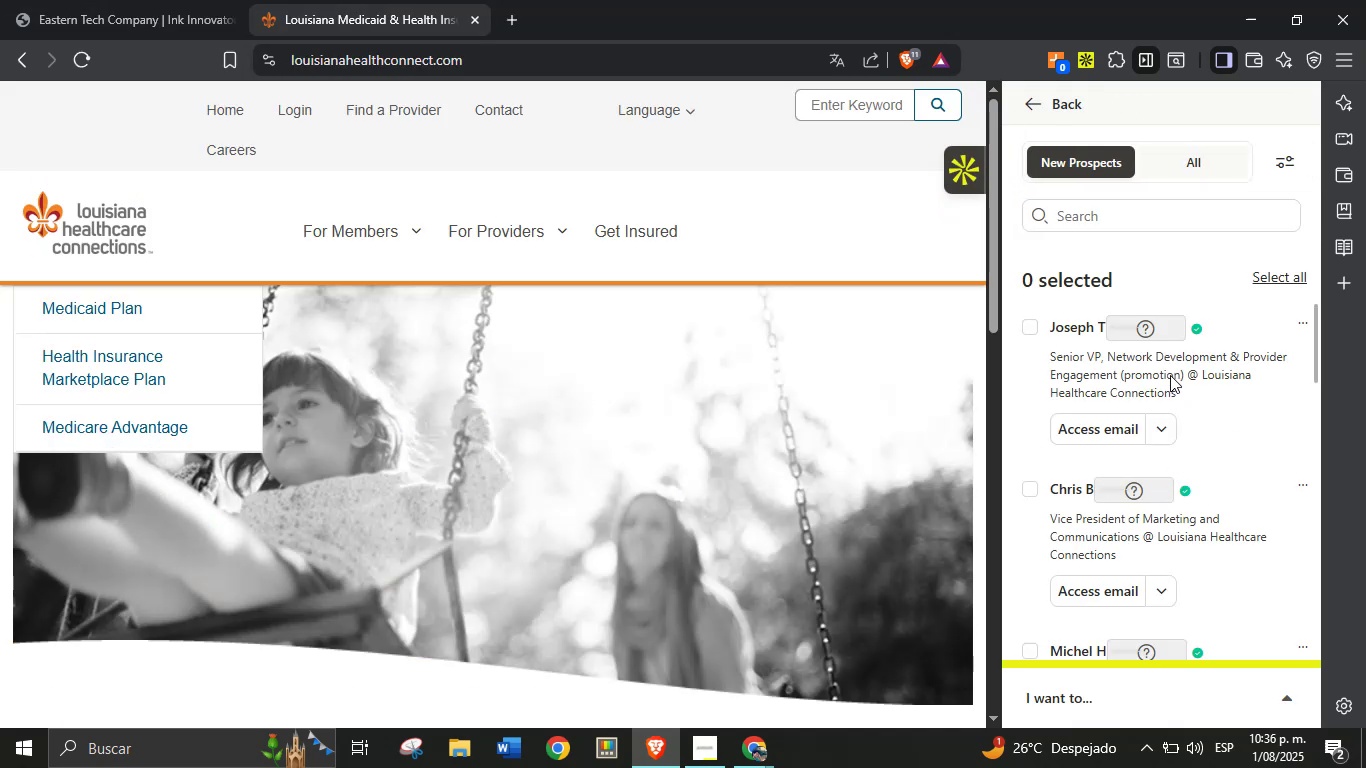 
scroll: coordinate [1208, 528], scroll_direction: down, amount: 8.0
 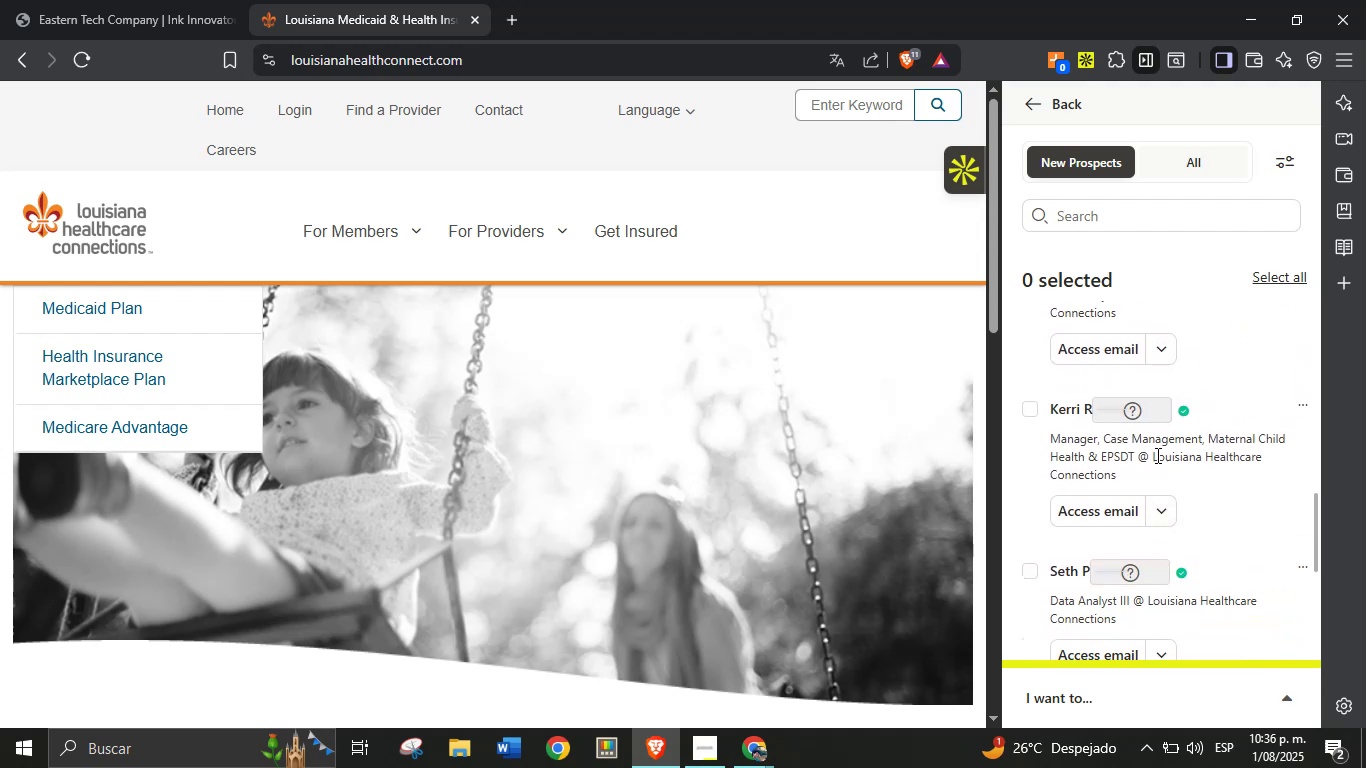 
scroll: coordinate [1205, 562], scroll_direction: down, amount: 6.0
 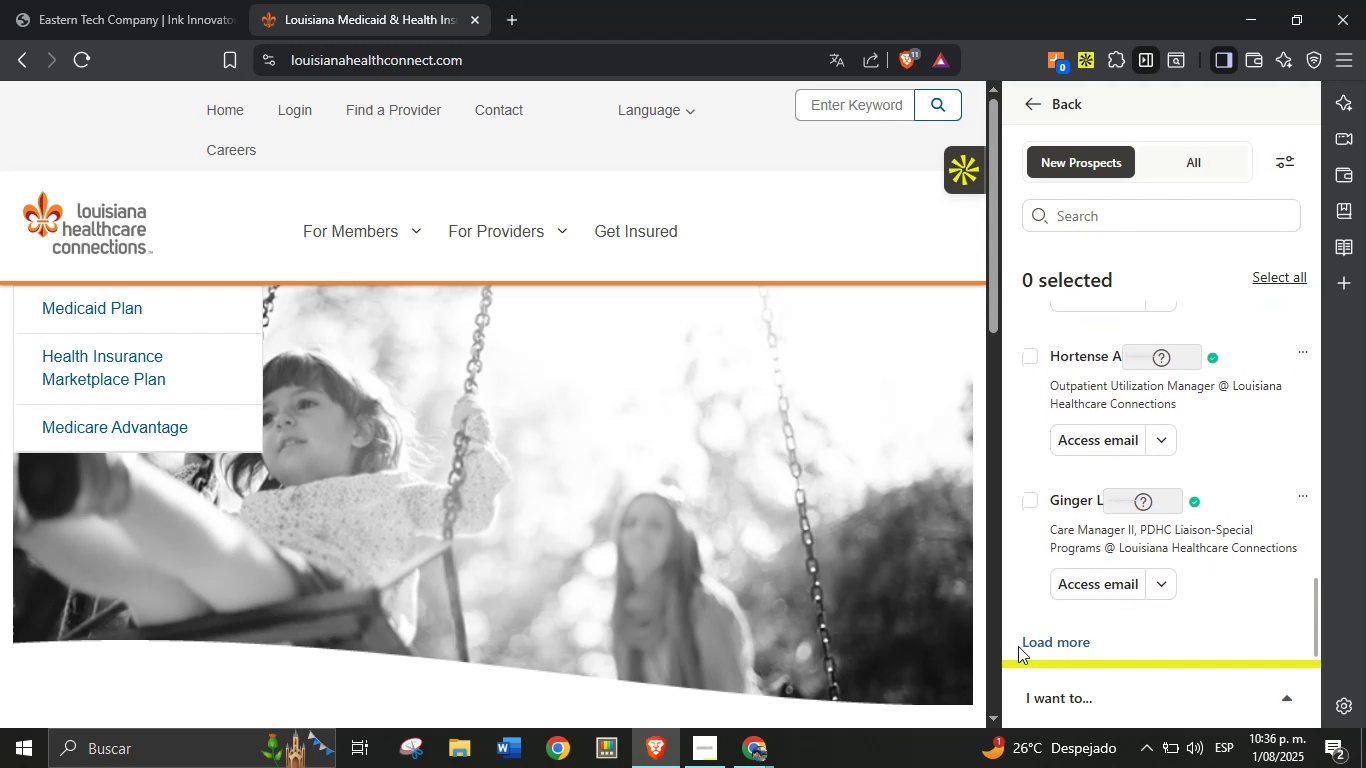 
left_click([1040, 643])
 